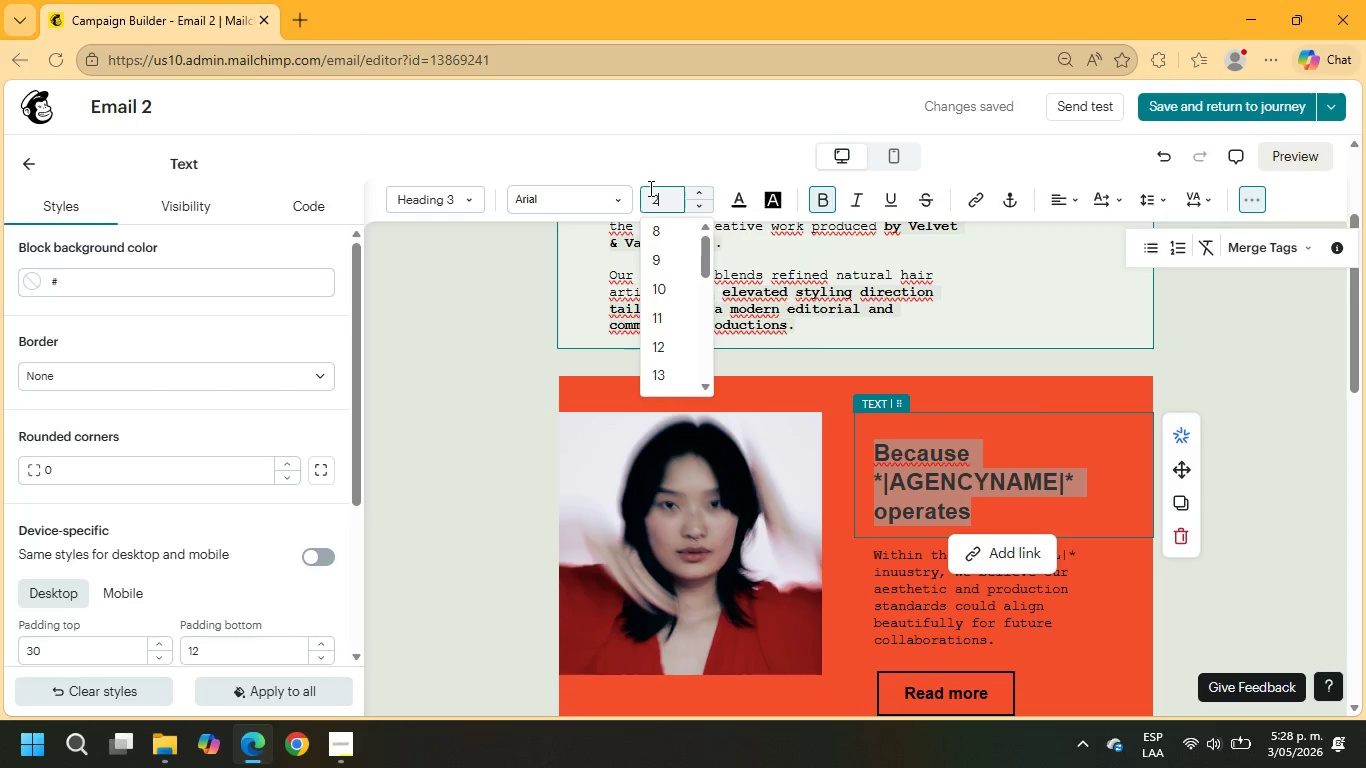 
key(Numpad0)
 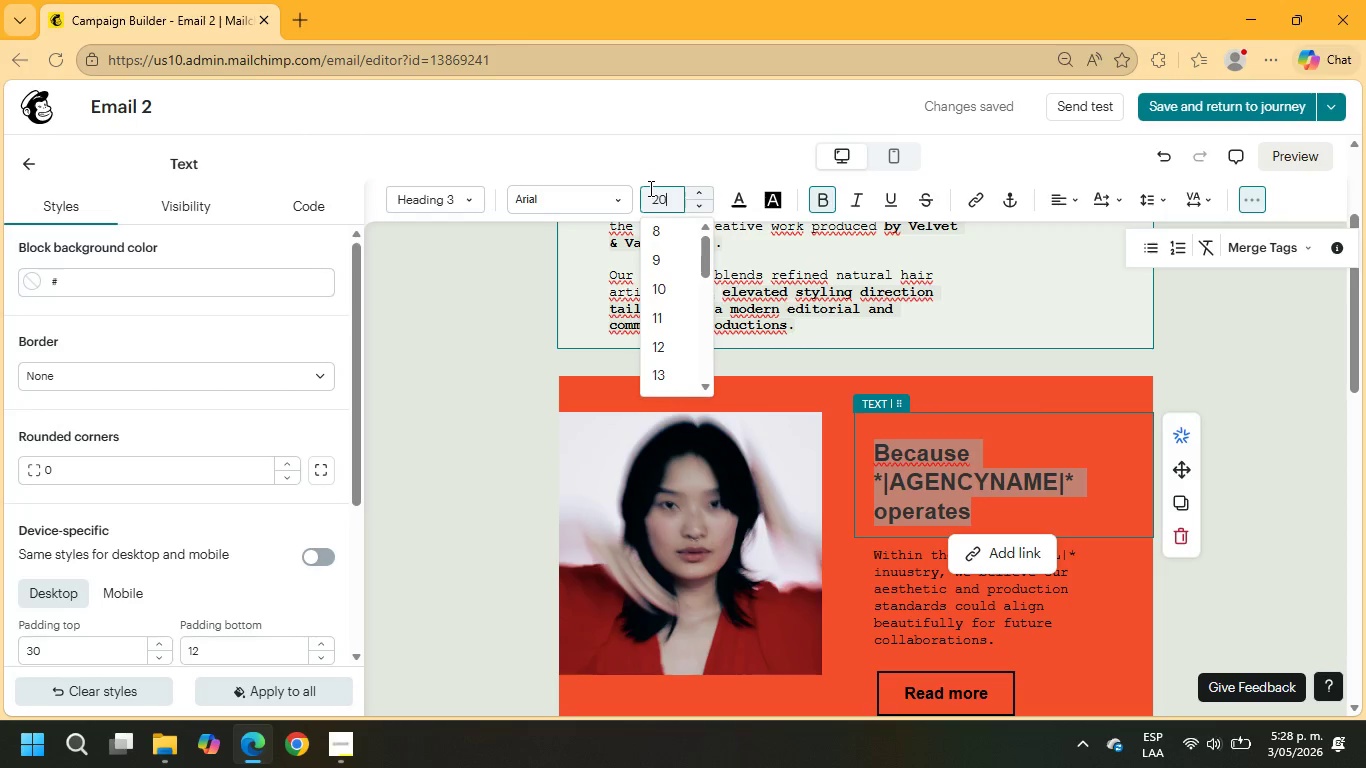 
key(NumpadEnter)
 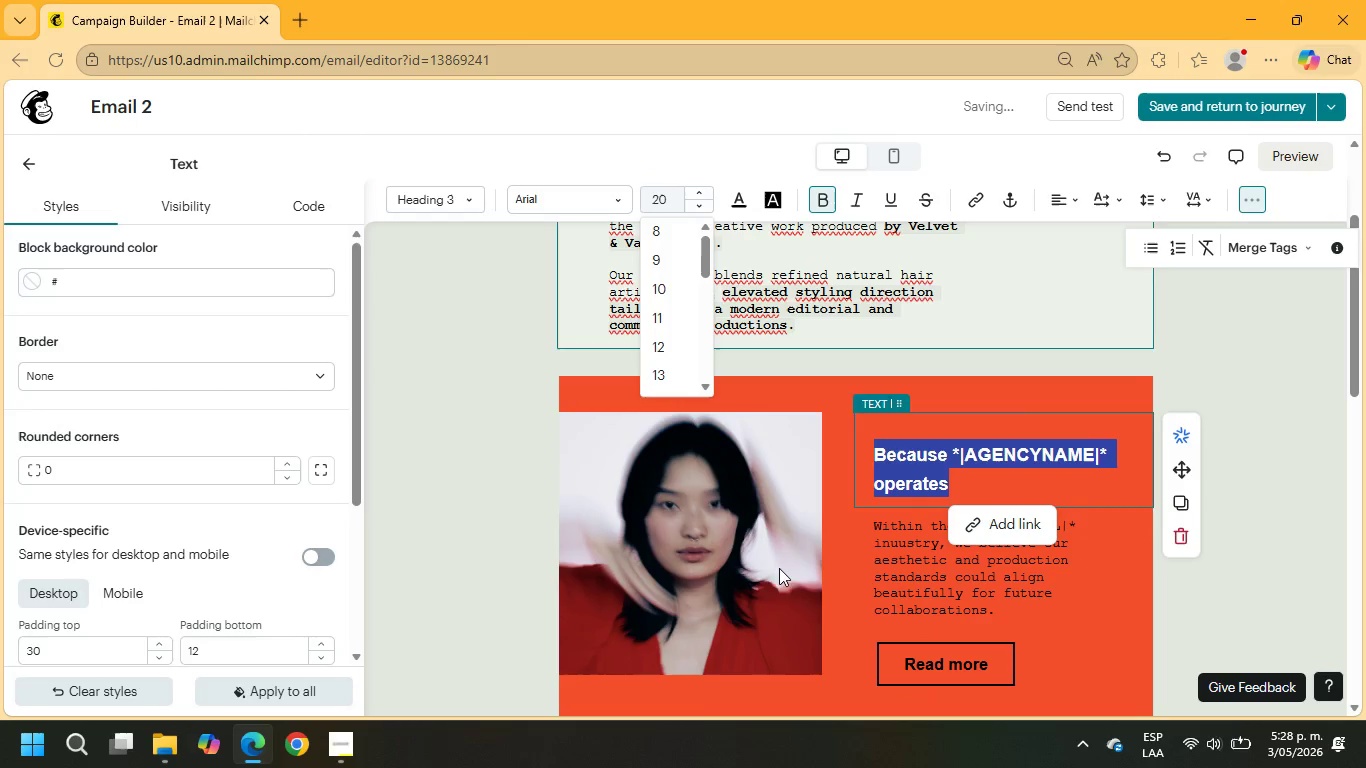 
left_click([926, 598])
 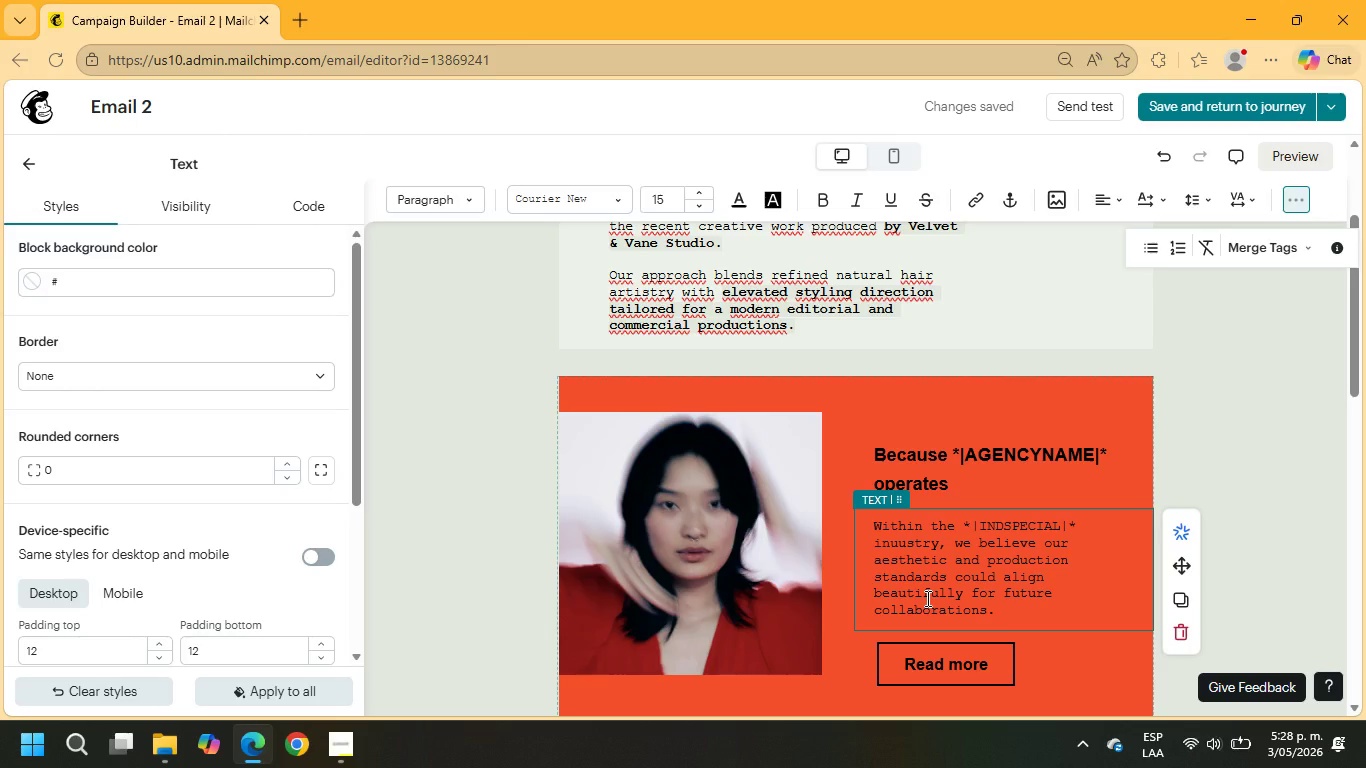 
wait(10.41)
 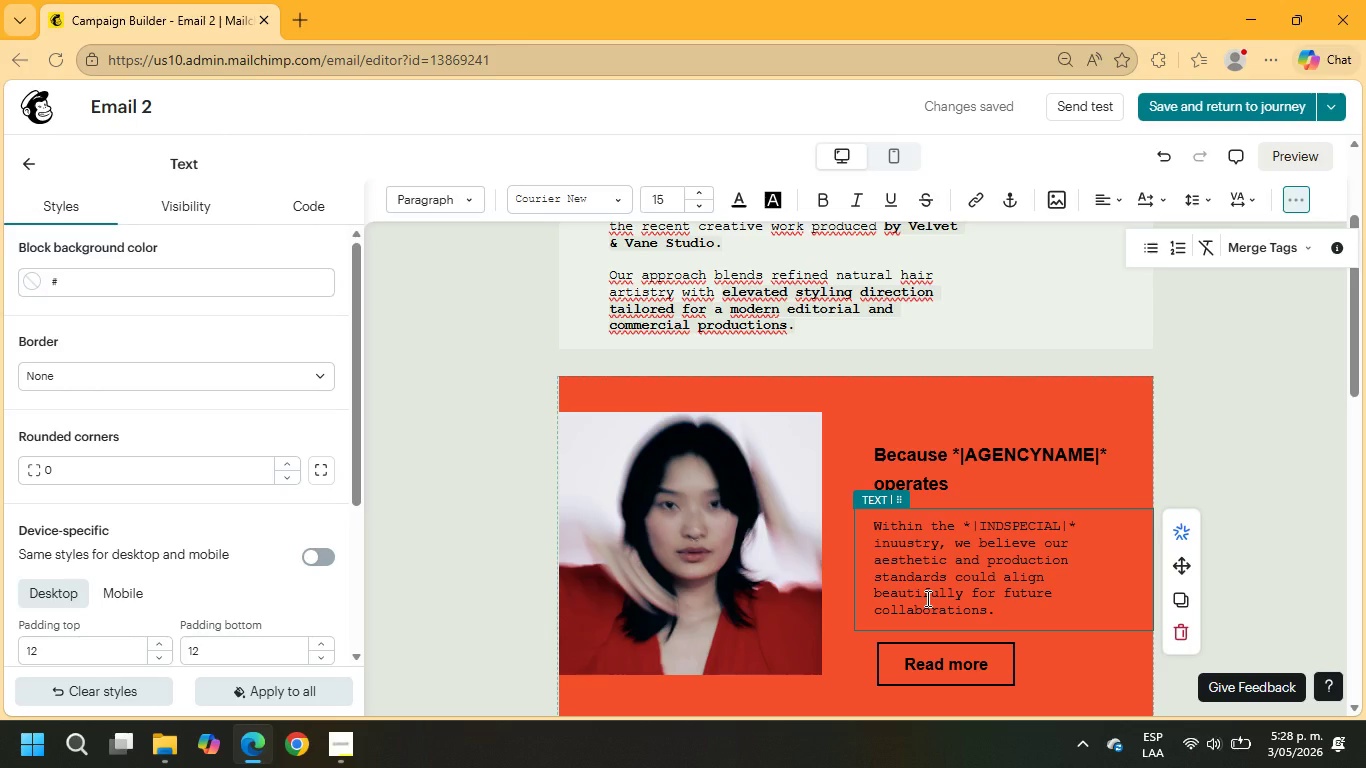 
left_click([934, 661])
 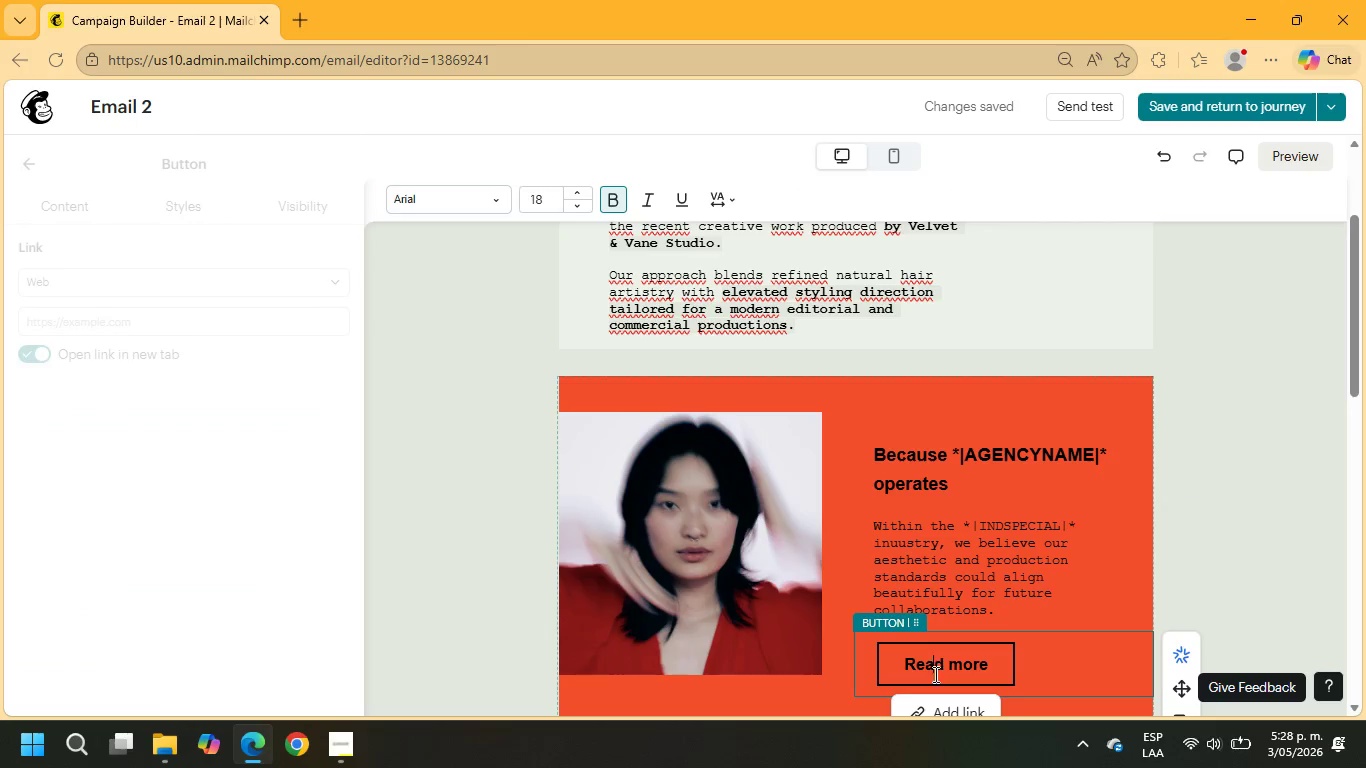 
left_click([949, 705])
 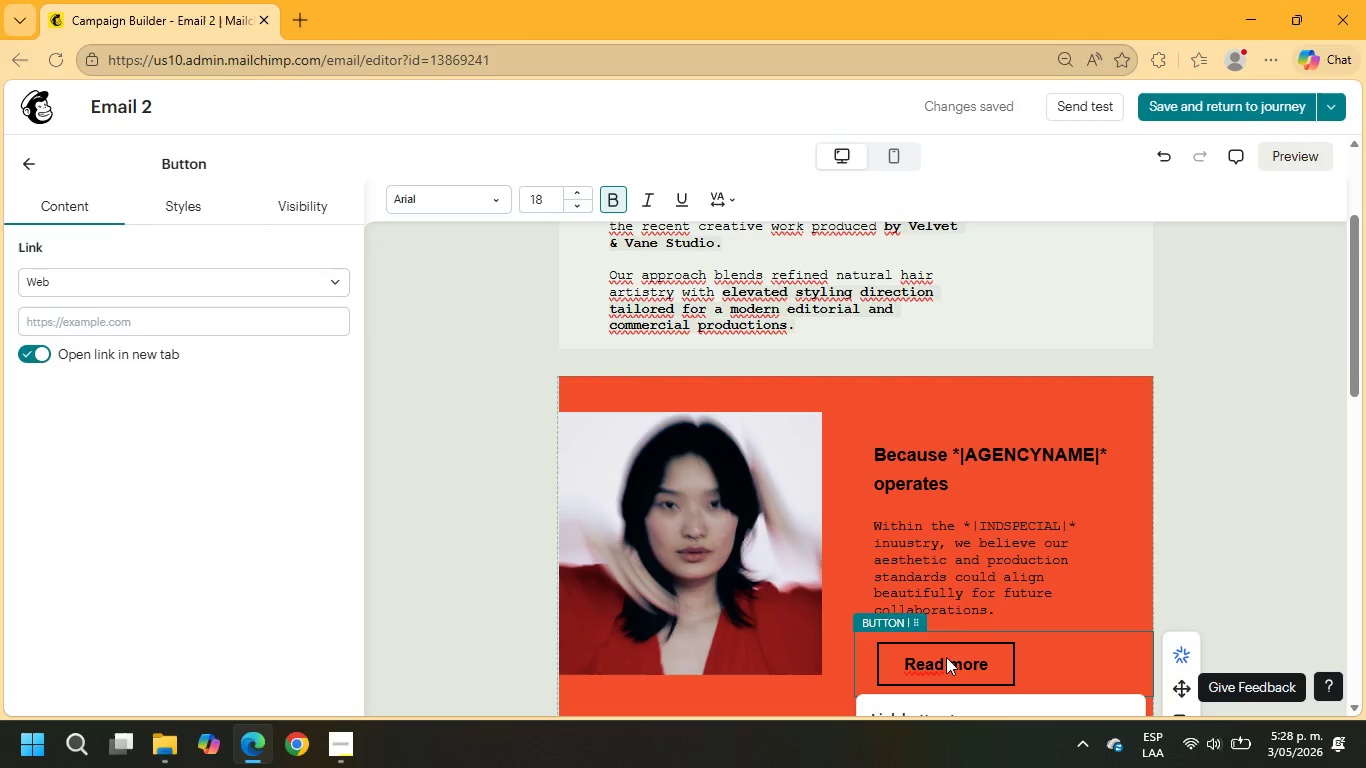 
scroll: coordinate [953, 594], scroll_direction: down, amount: 3.0
 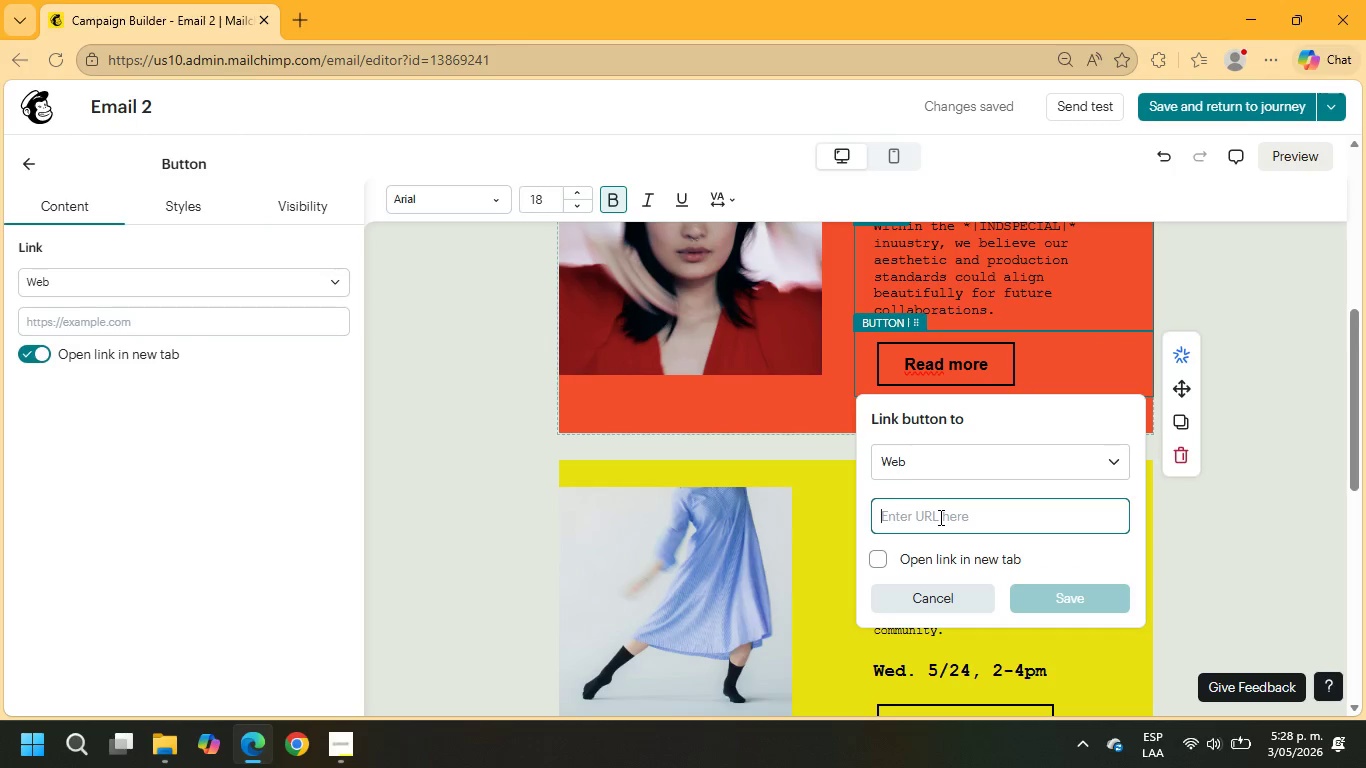 
type(example.com)
 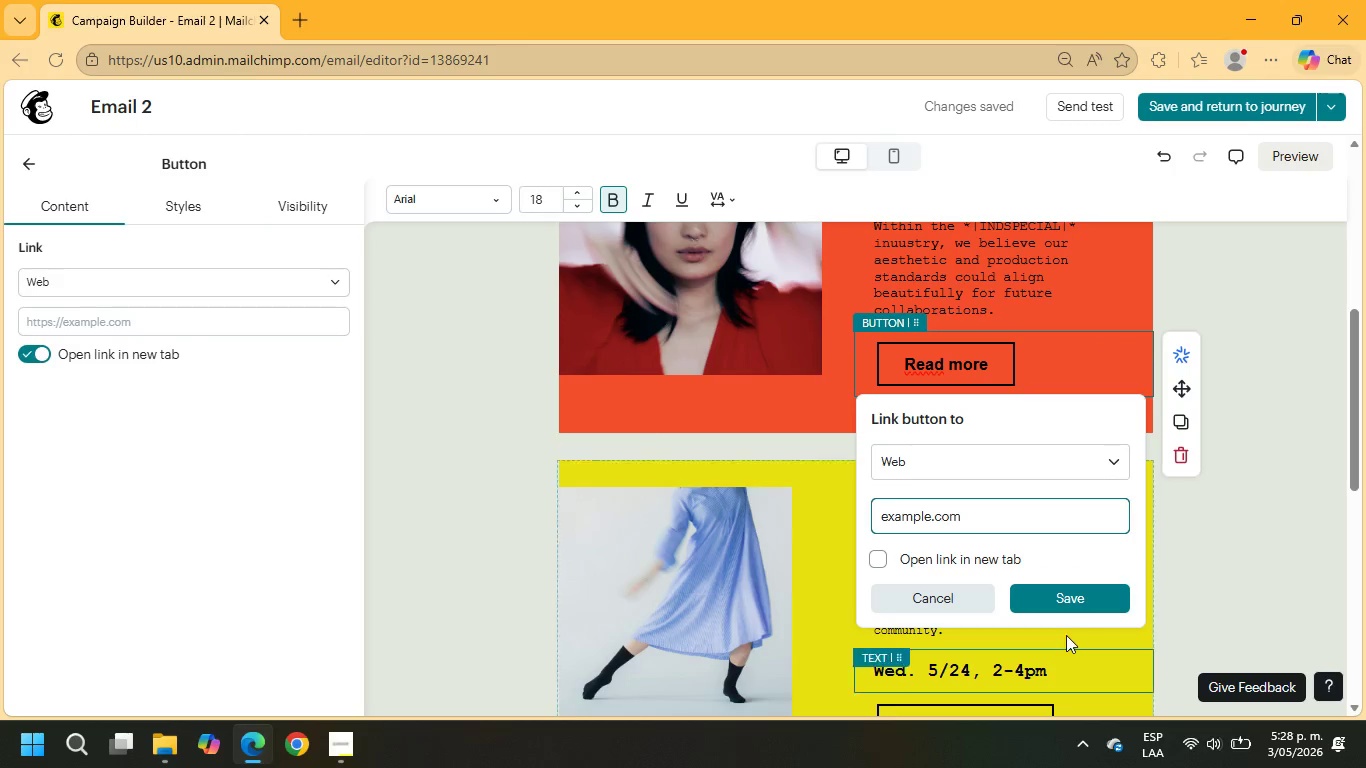 
left_click([1062, 604])
 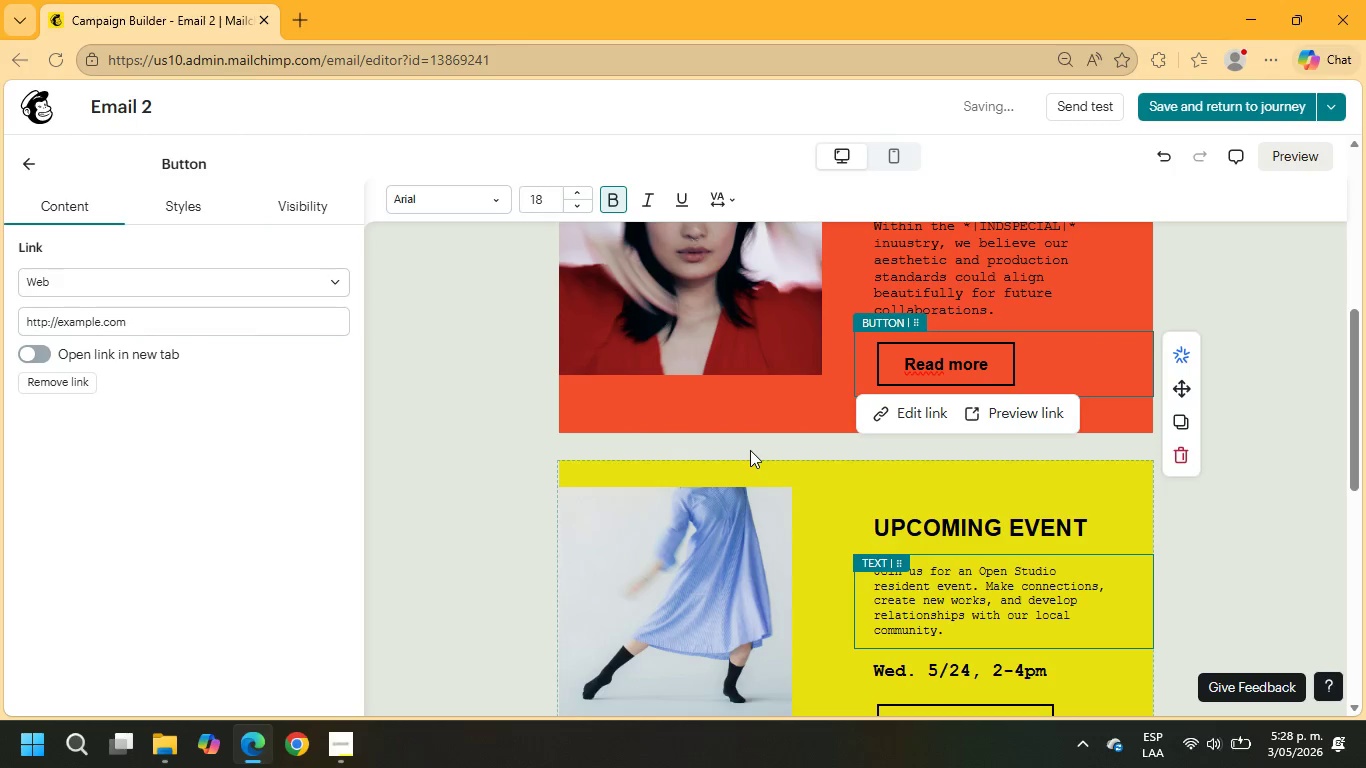 
left_click([750, 441])
 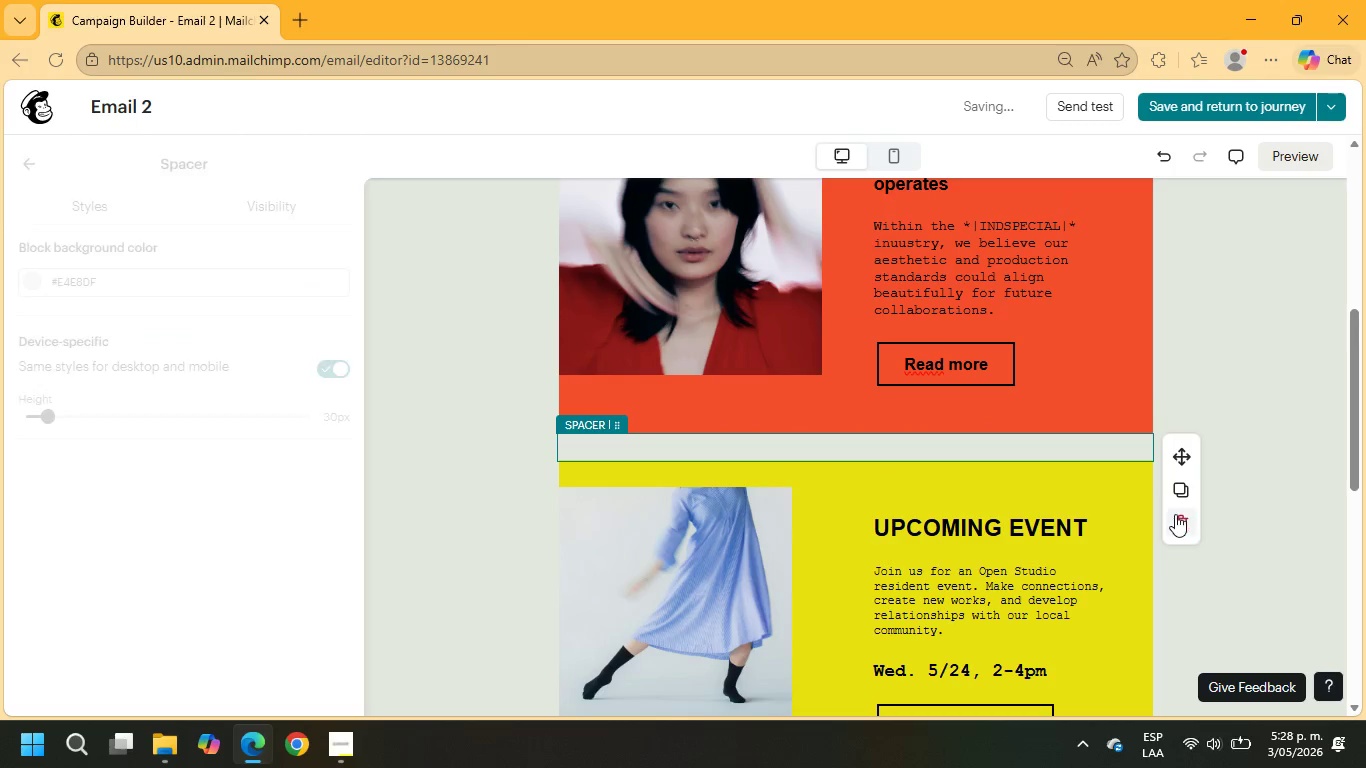 
left_click([1176, 517])
 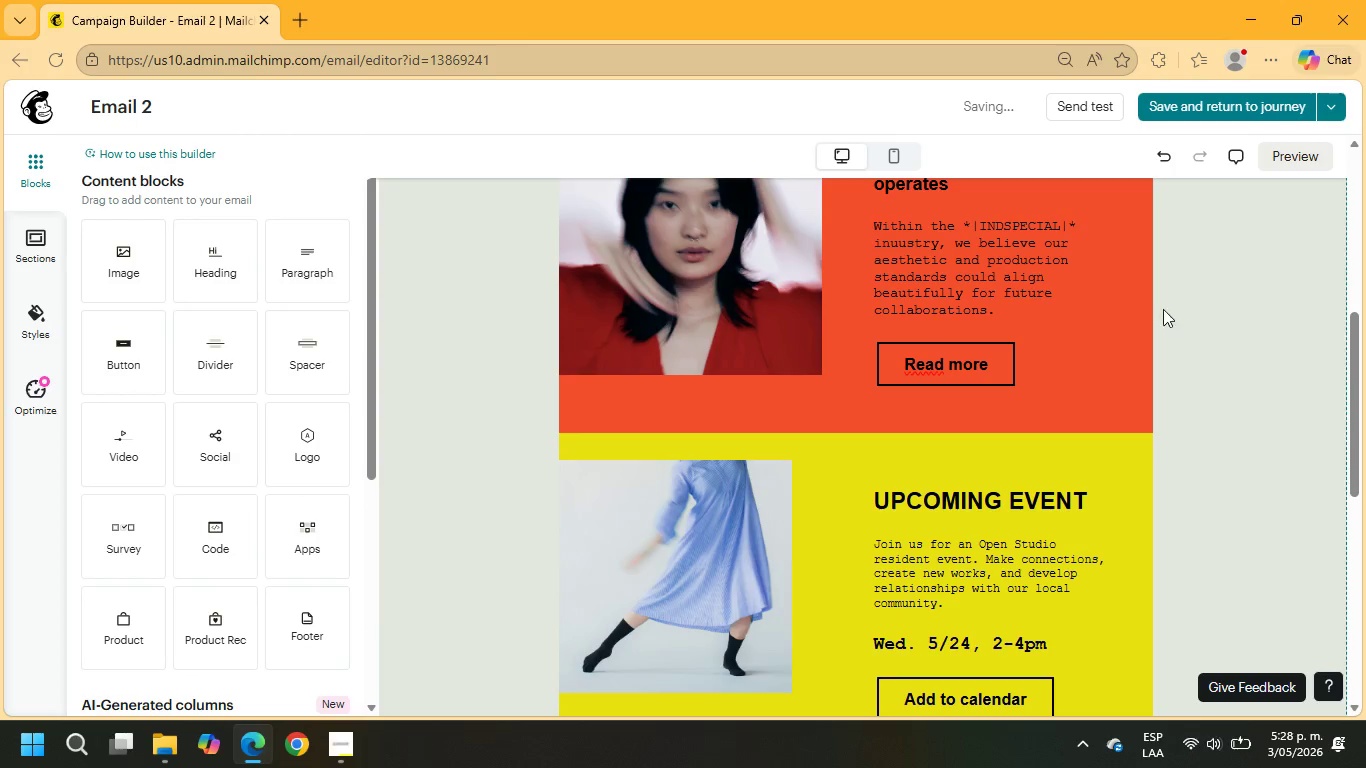 
left_click([1157, 162])
 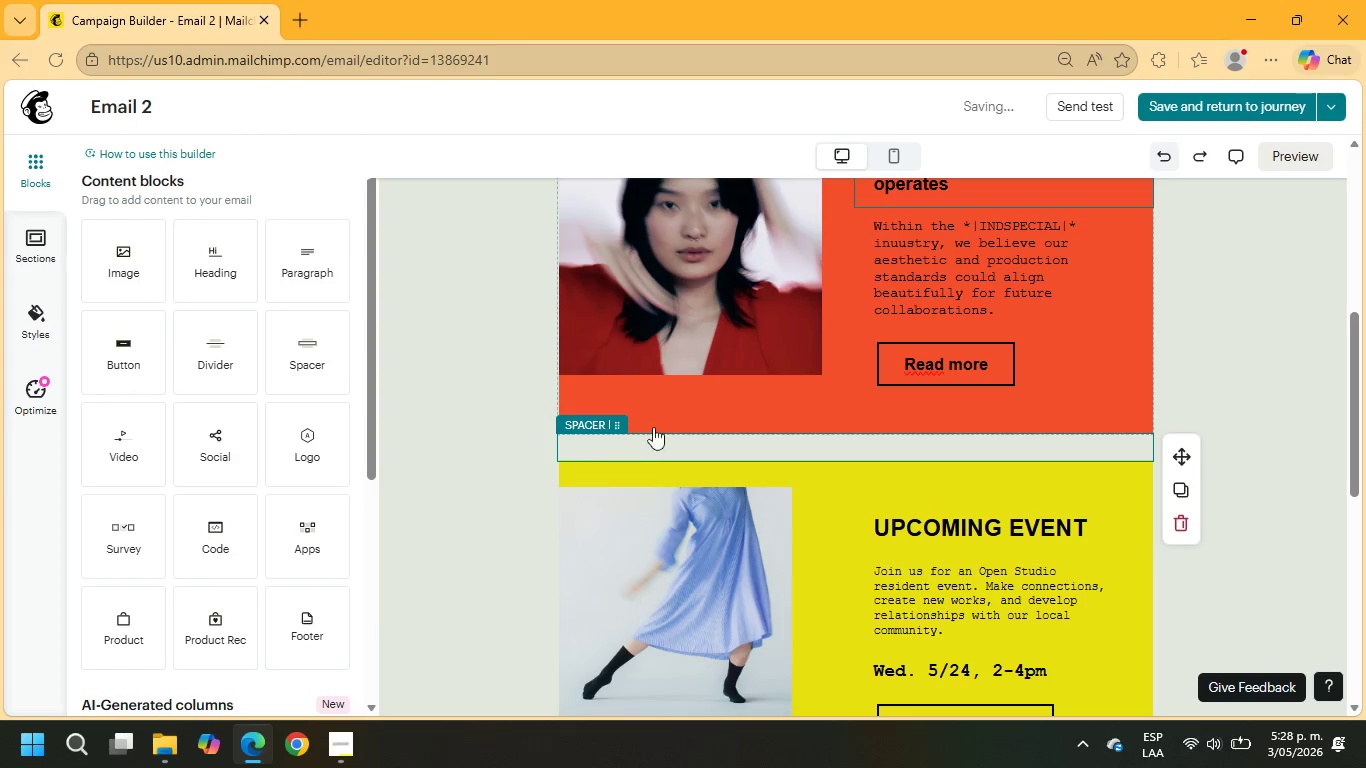 
left_click([701, 402])
 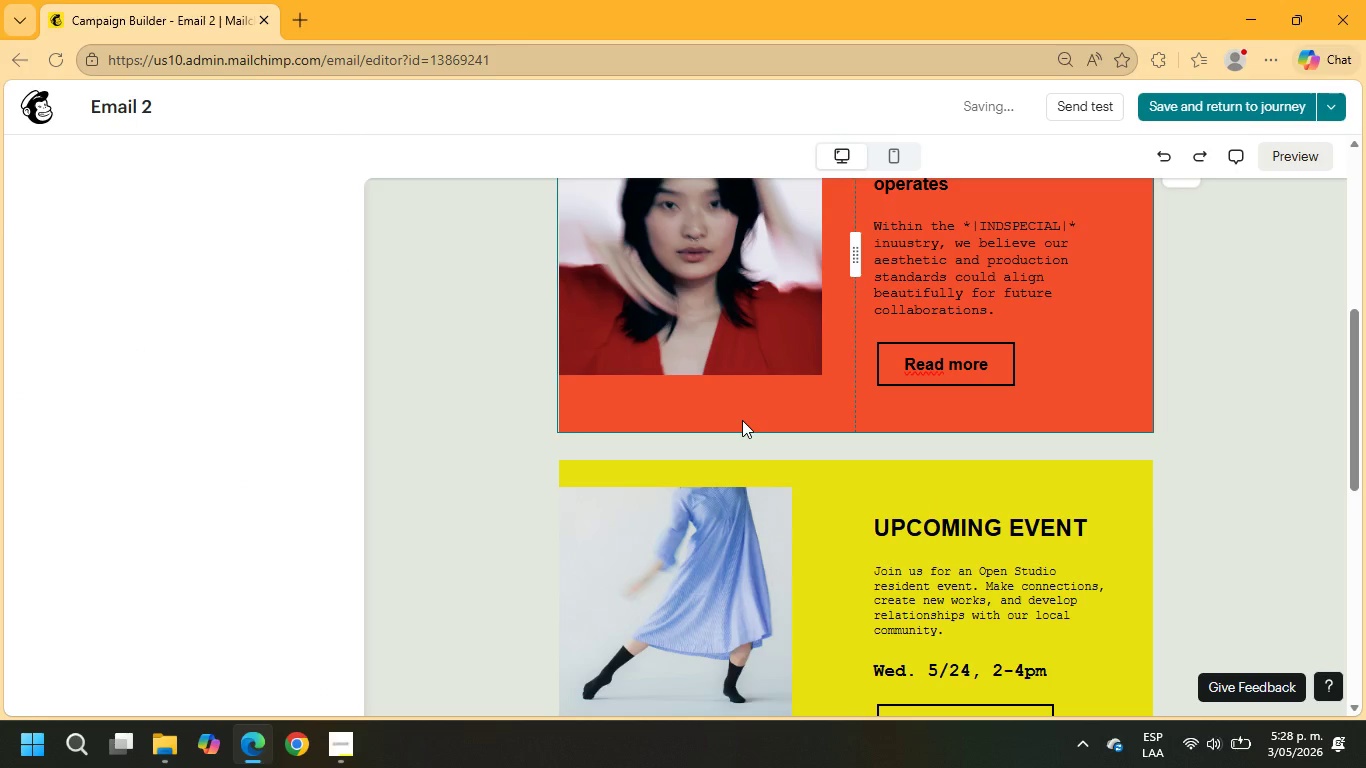 
left_click([736, 422])
 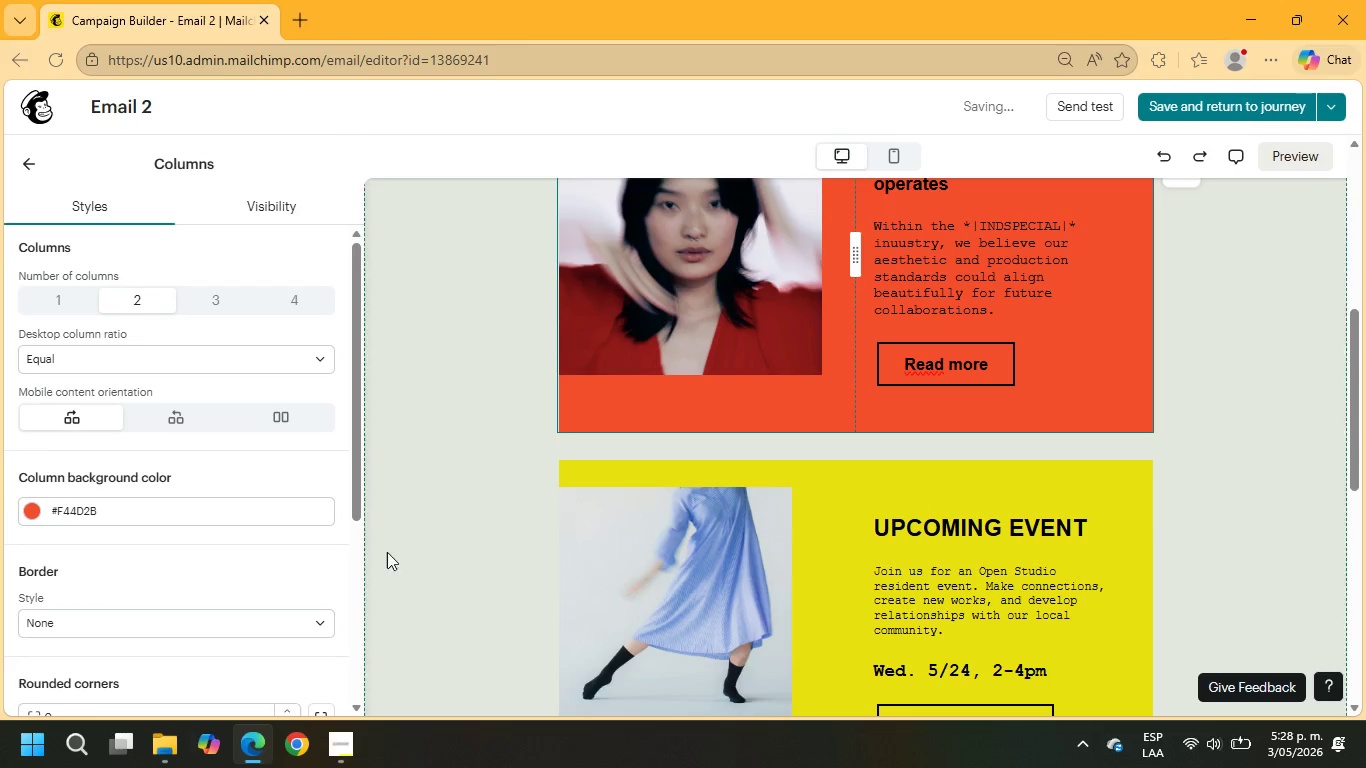 
scroll: coordinate [223, 571], scroll_direction: down, amount: 5.0
 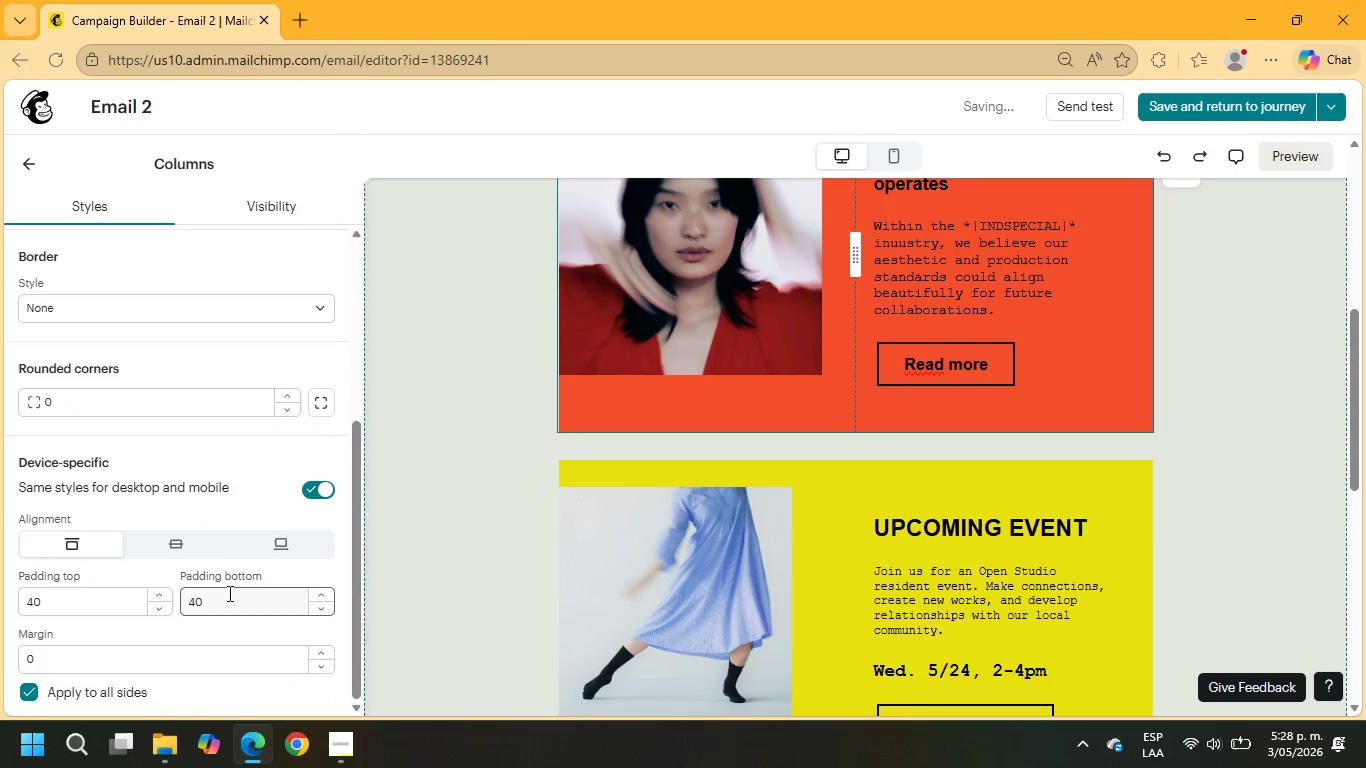 
left_click_drag(start_coordinate=[227, 600], to_coordinate=[151, 602])
 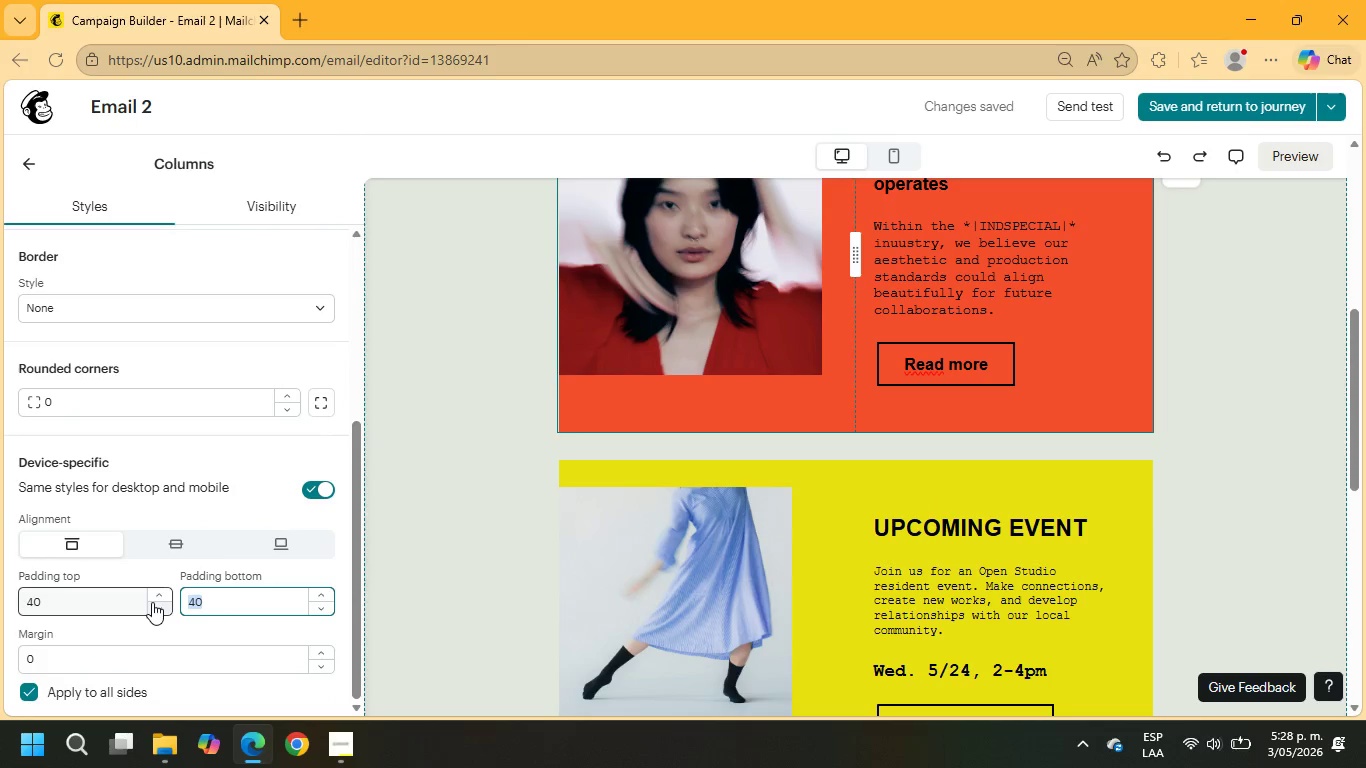 
key(Numpad1)
 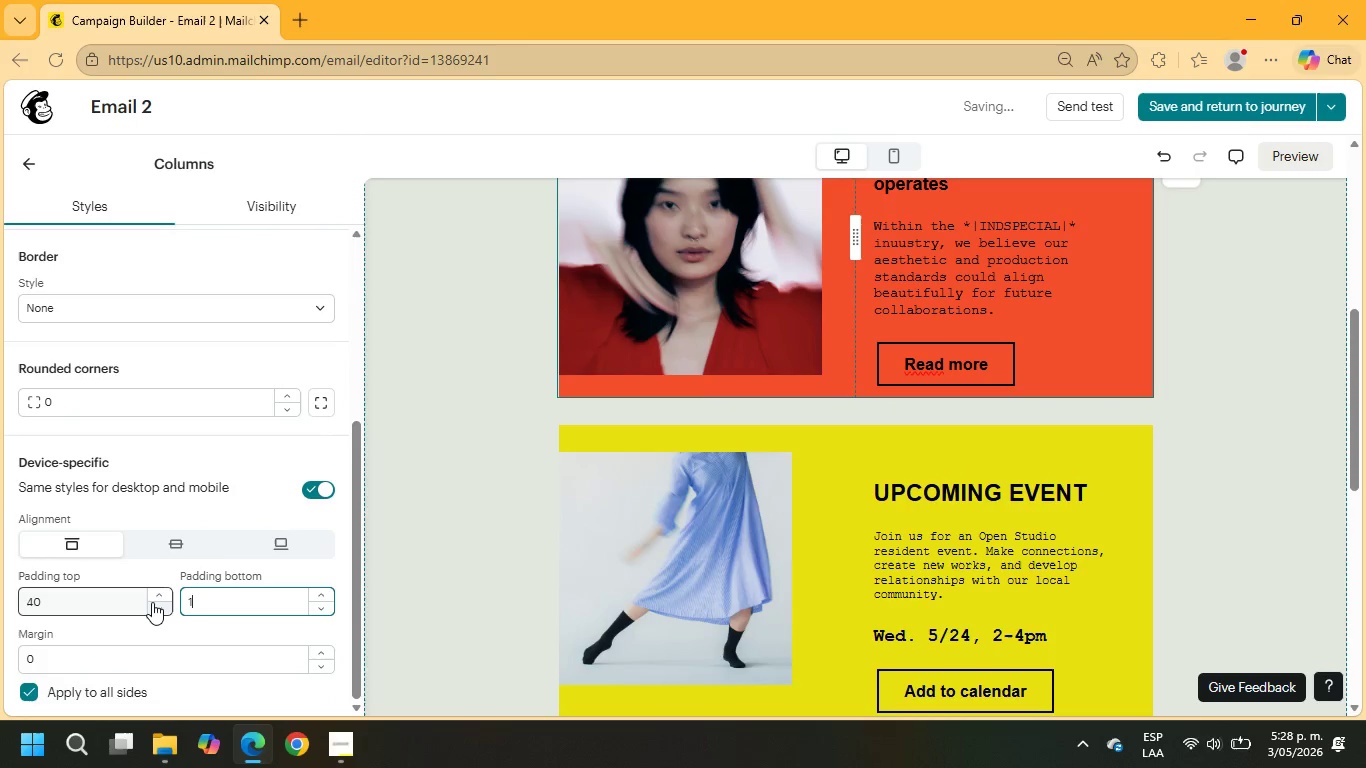 
key(Numpad0)
 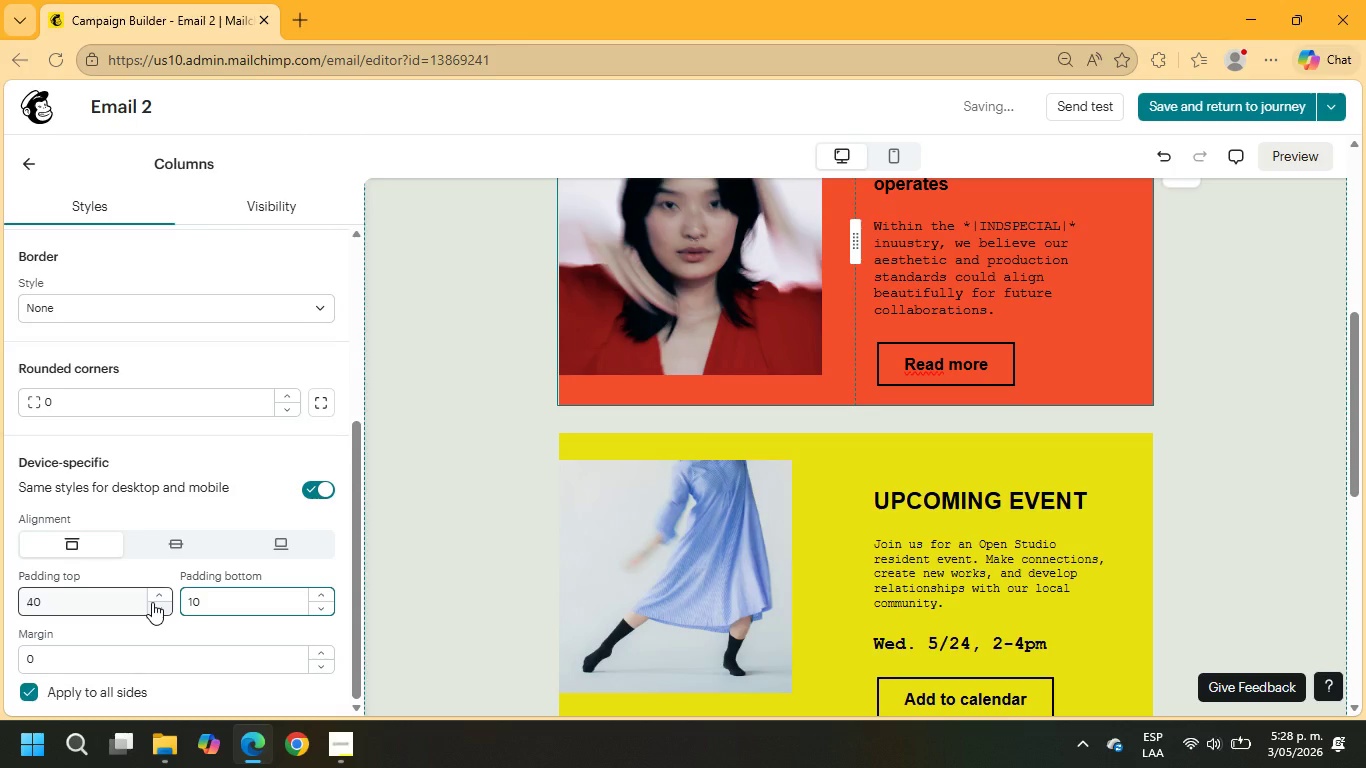 
key(NumpadEnter)
 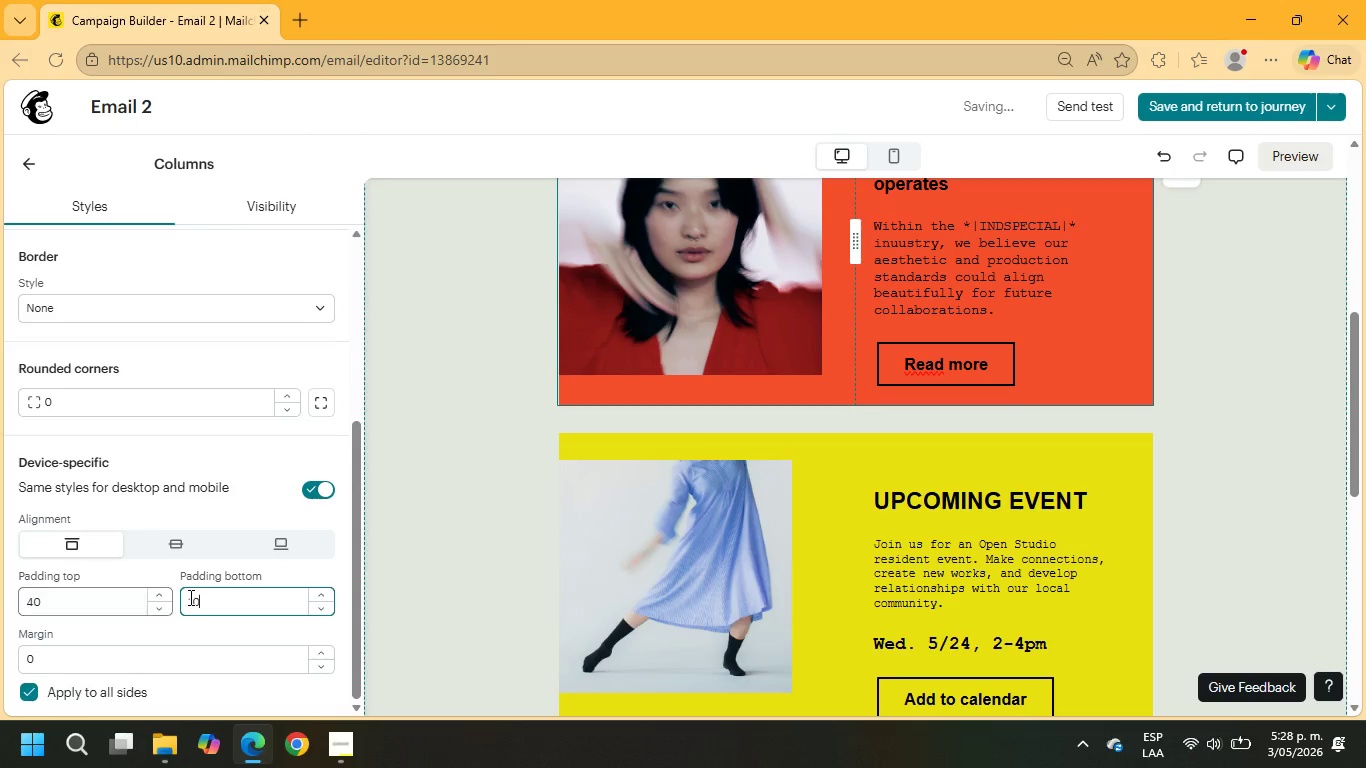 
left_click_drag(start_coordinate=[204, 597], to_coordinate=[153, 597])
 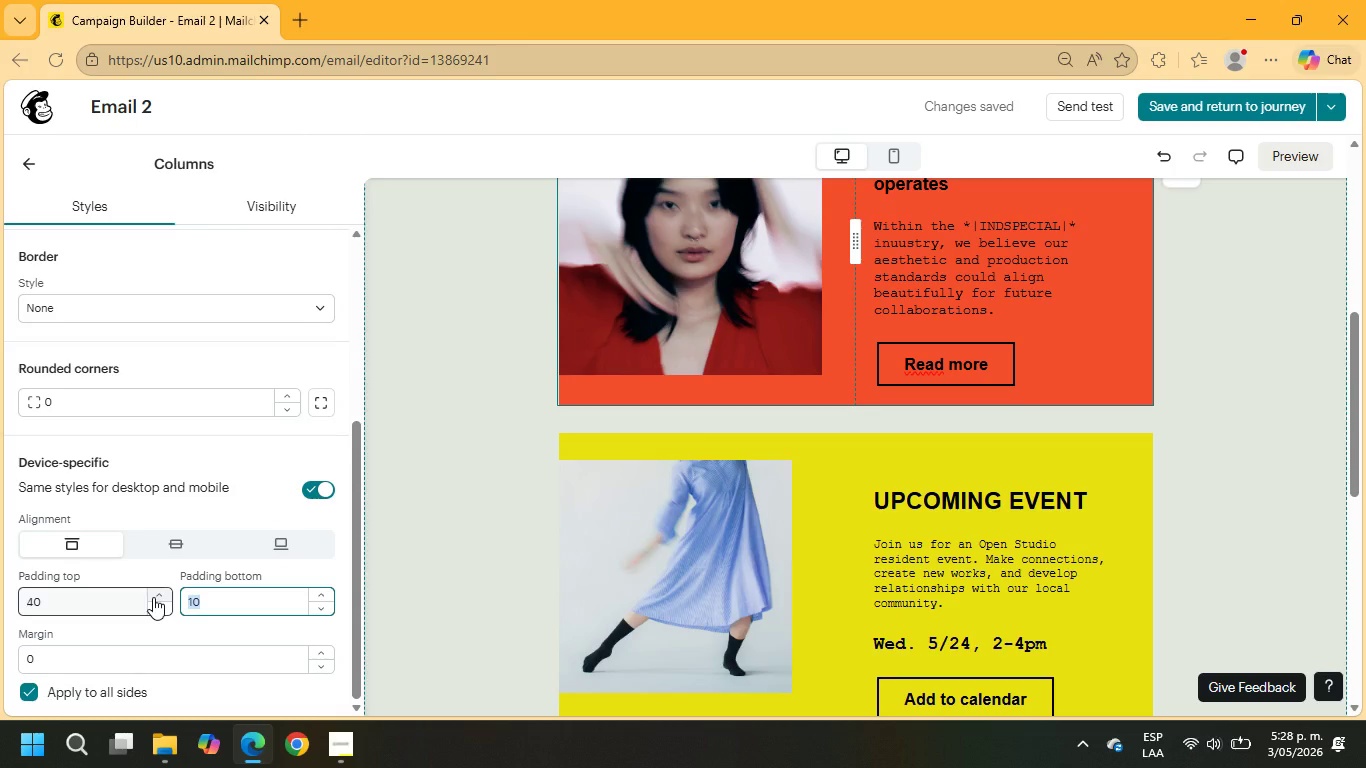 
key(Numpad5)
 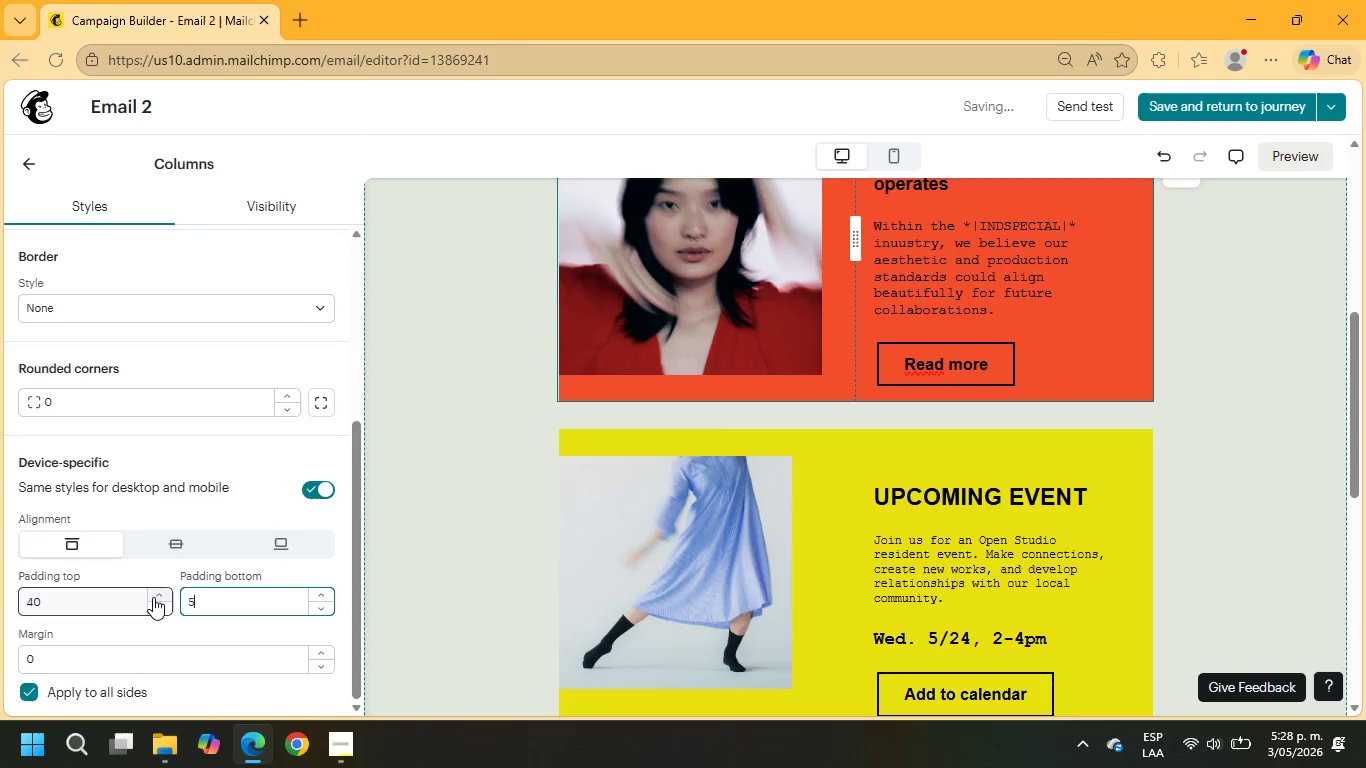 
key(NumpadEnter)
 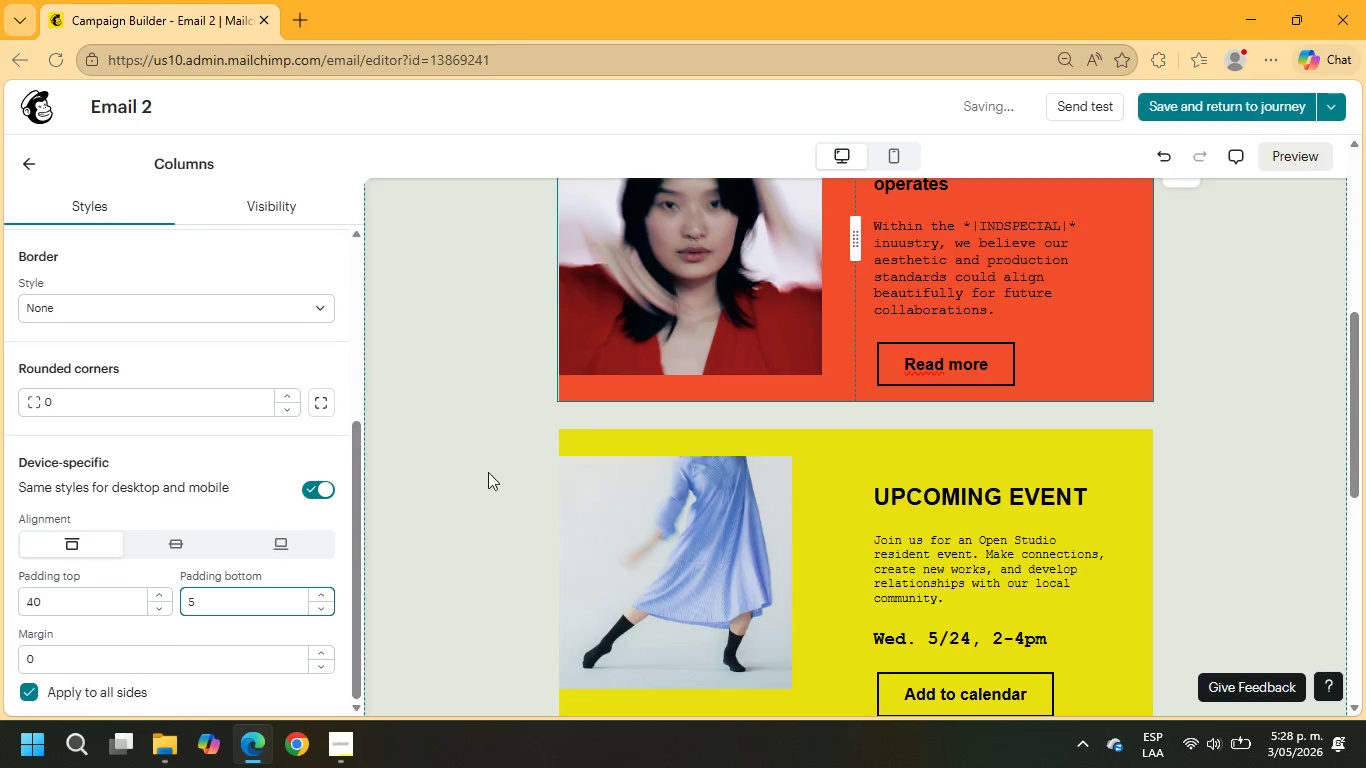 
left_click([616, 419])
 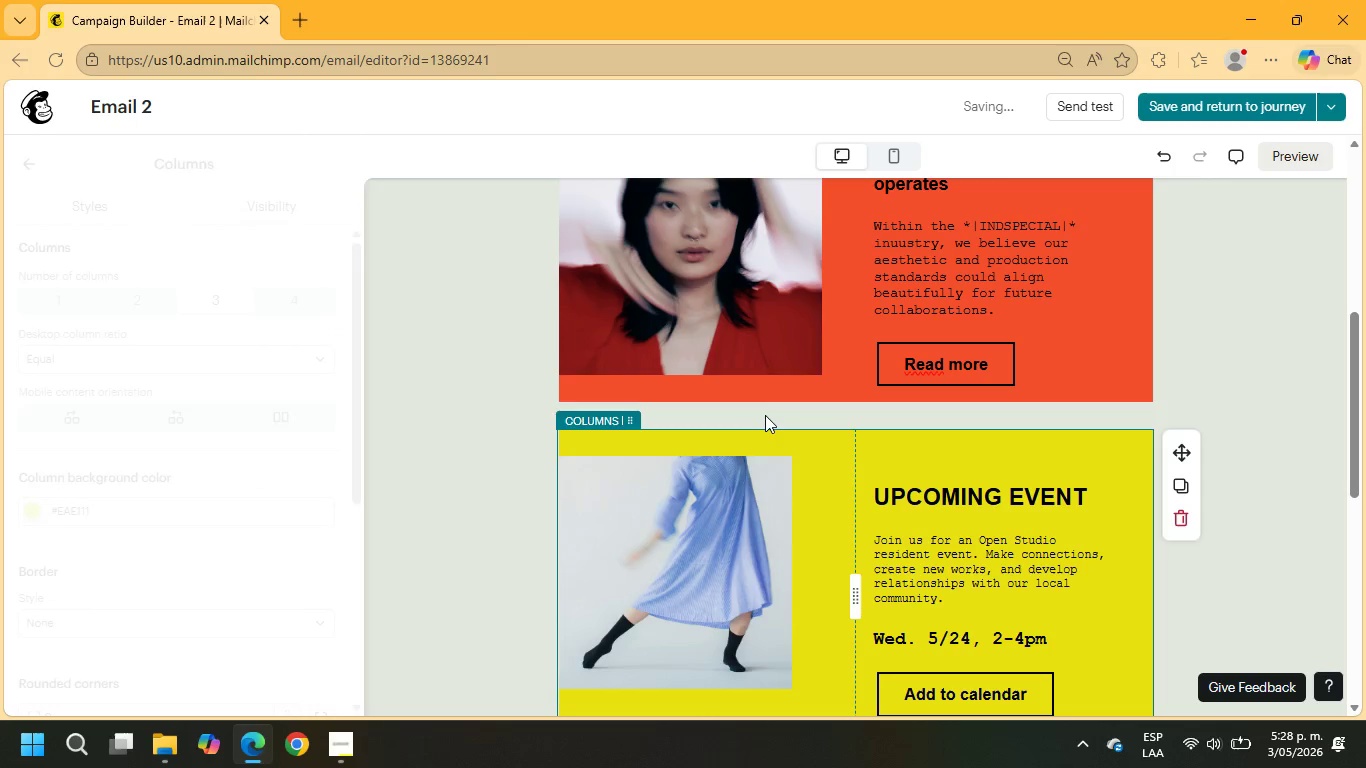 
left_click([765, 415])
 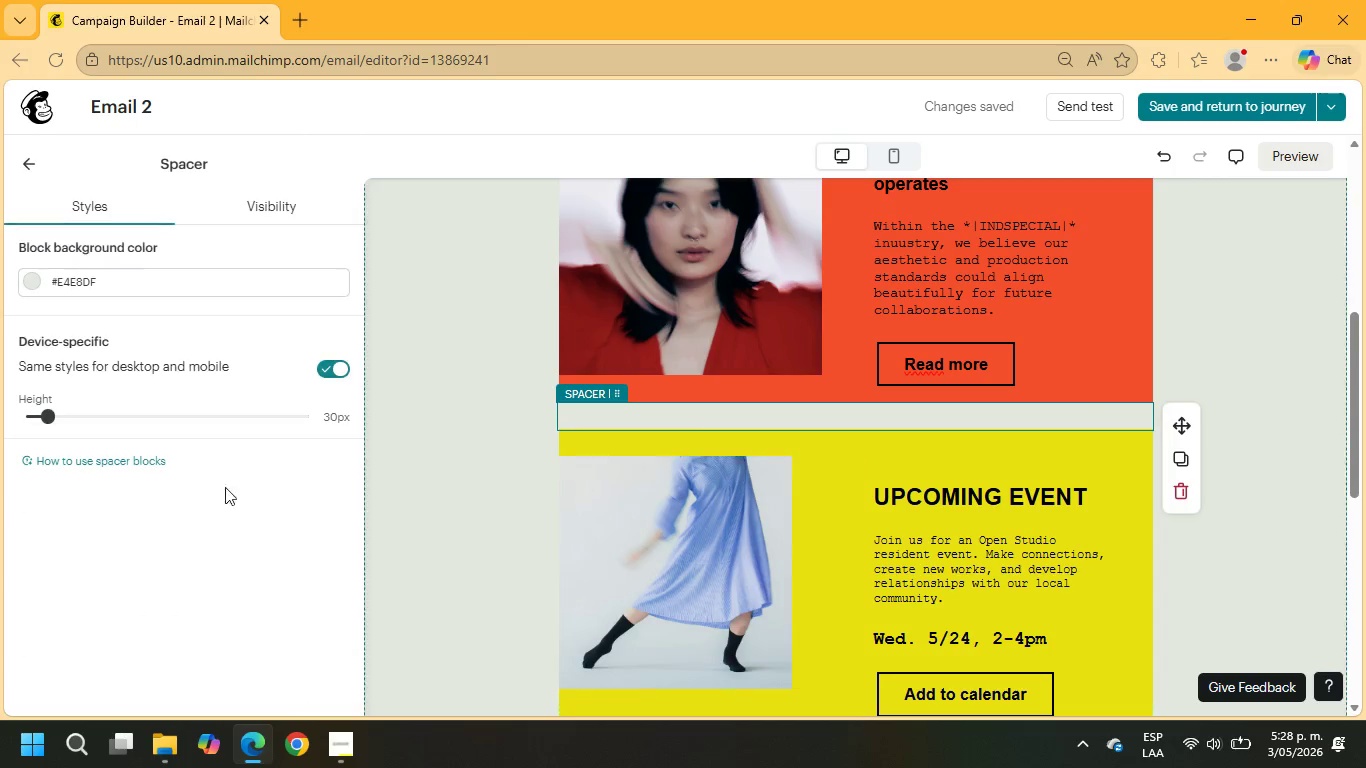 
left_click_drag(start_coordinate=[57, 417], to_coordinate=[3, 418])
 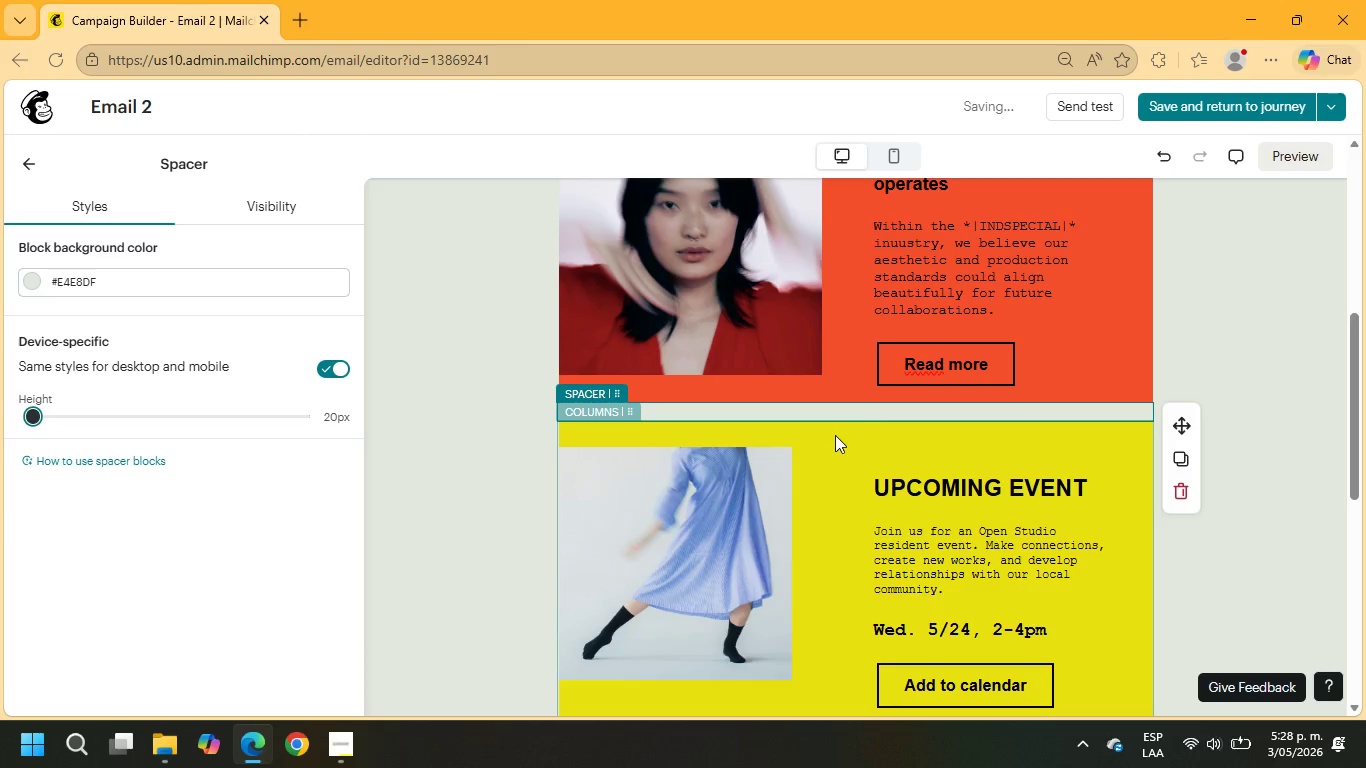 
scroll: coordinate [895, 383], scroll_direction: up, amount: 6.0
 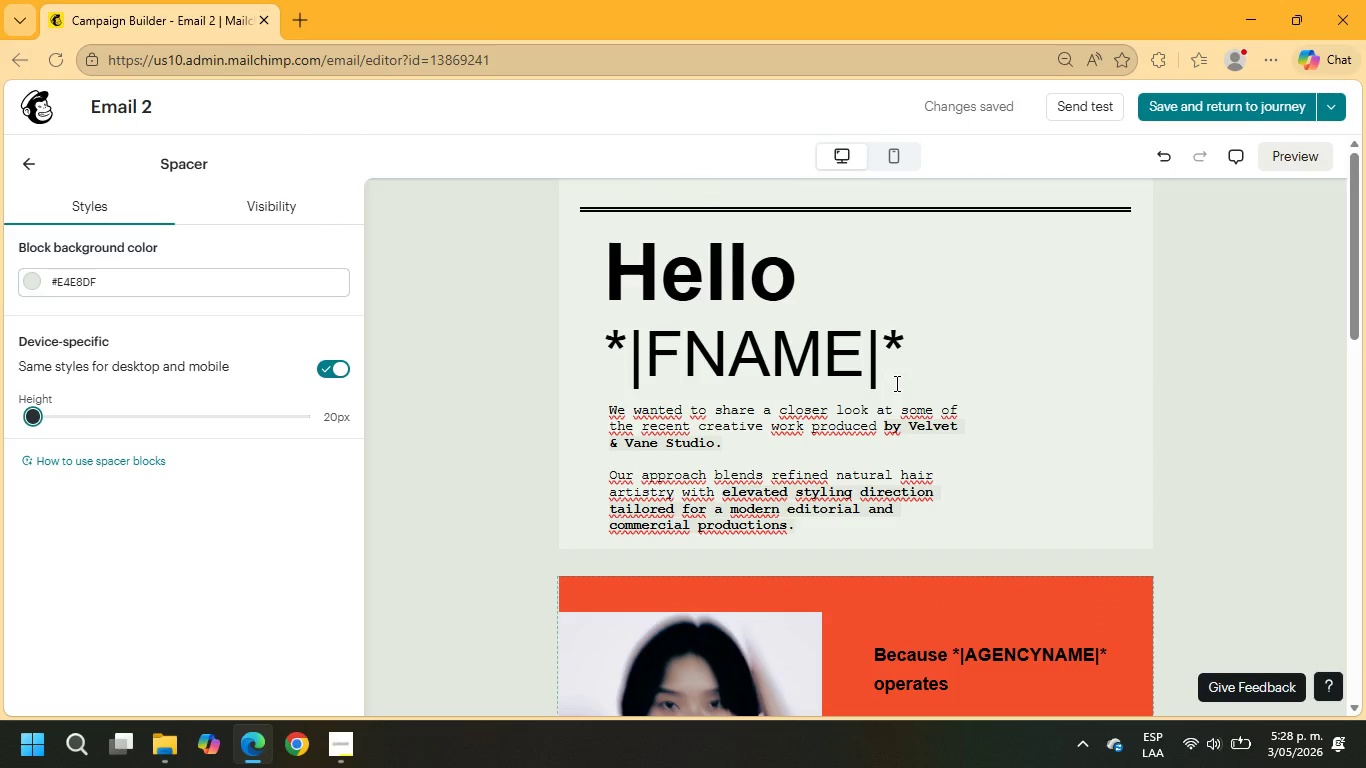 
scroll: coordinate [895, 383], scroll_direction: down, amount: 5.0
 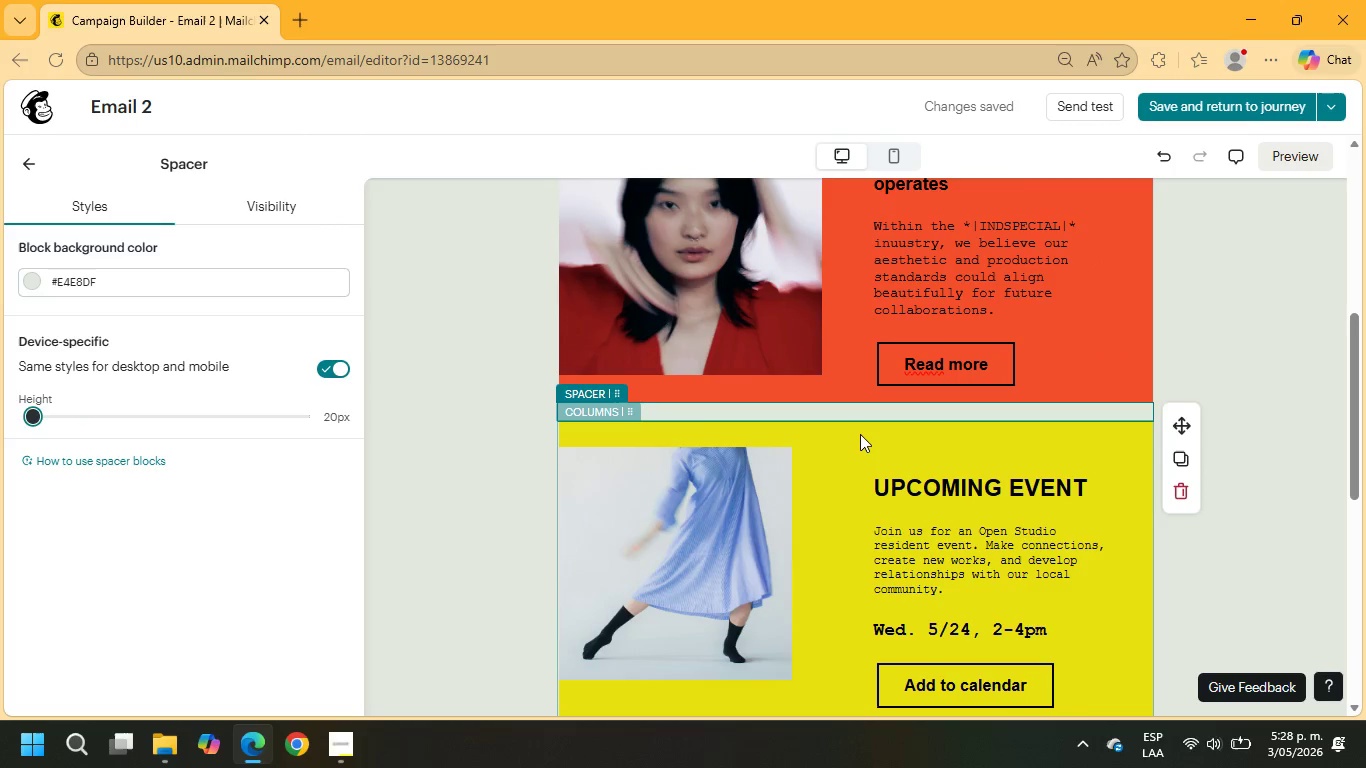 
left_click([860, 434])
 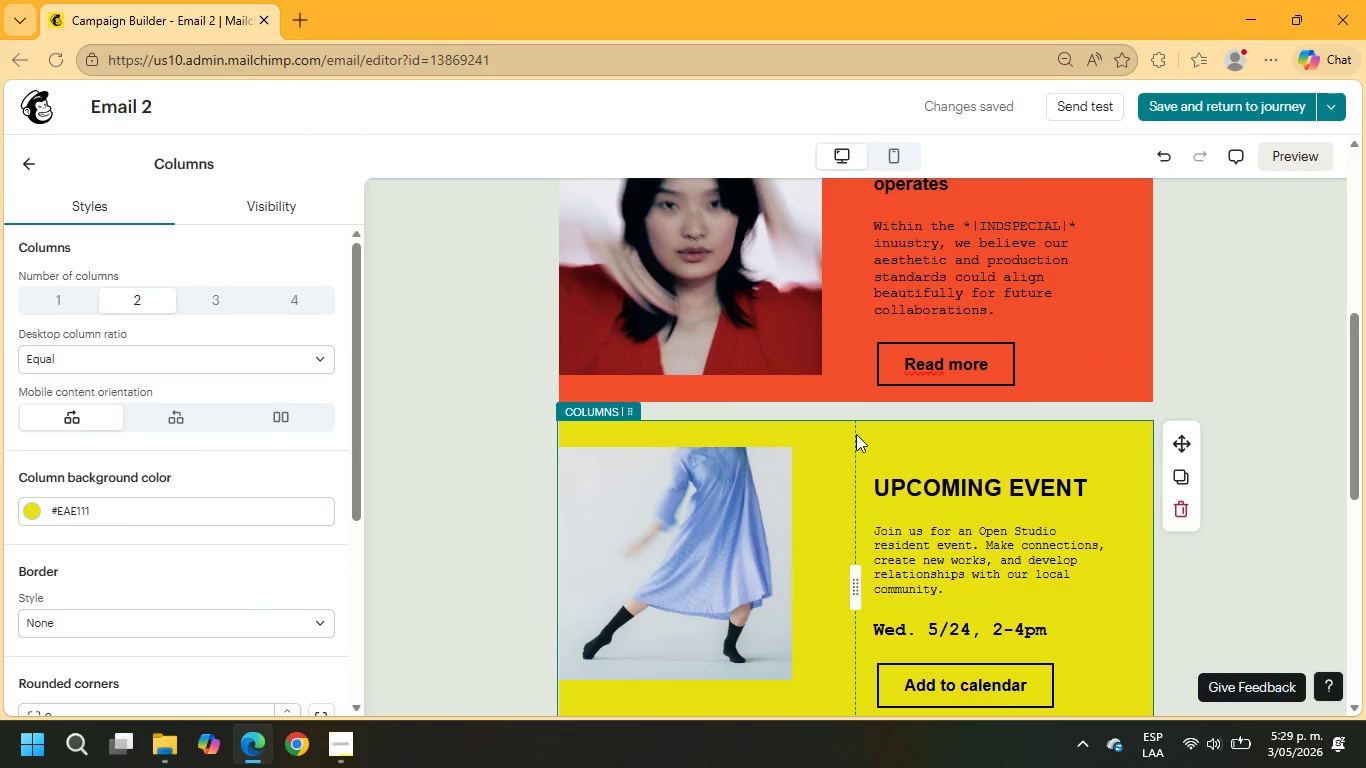 
left_click([710, 522])
 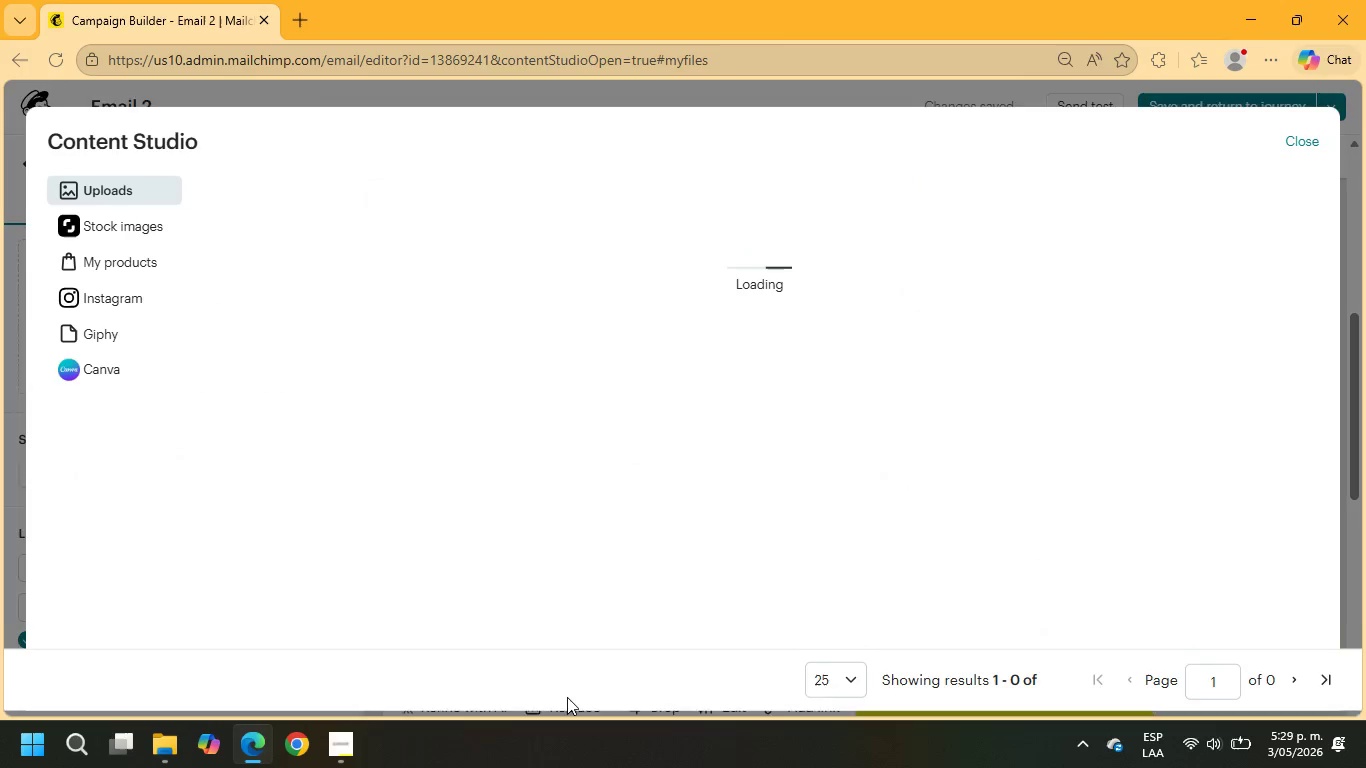 
left_click([130, 226])
 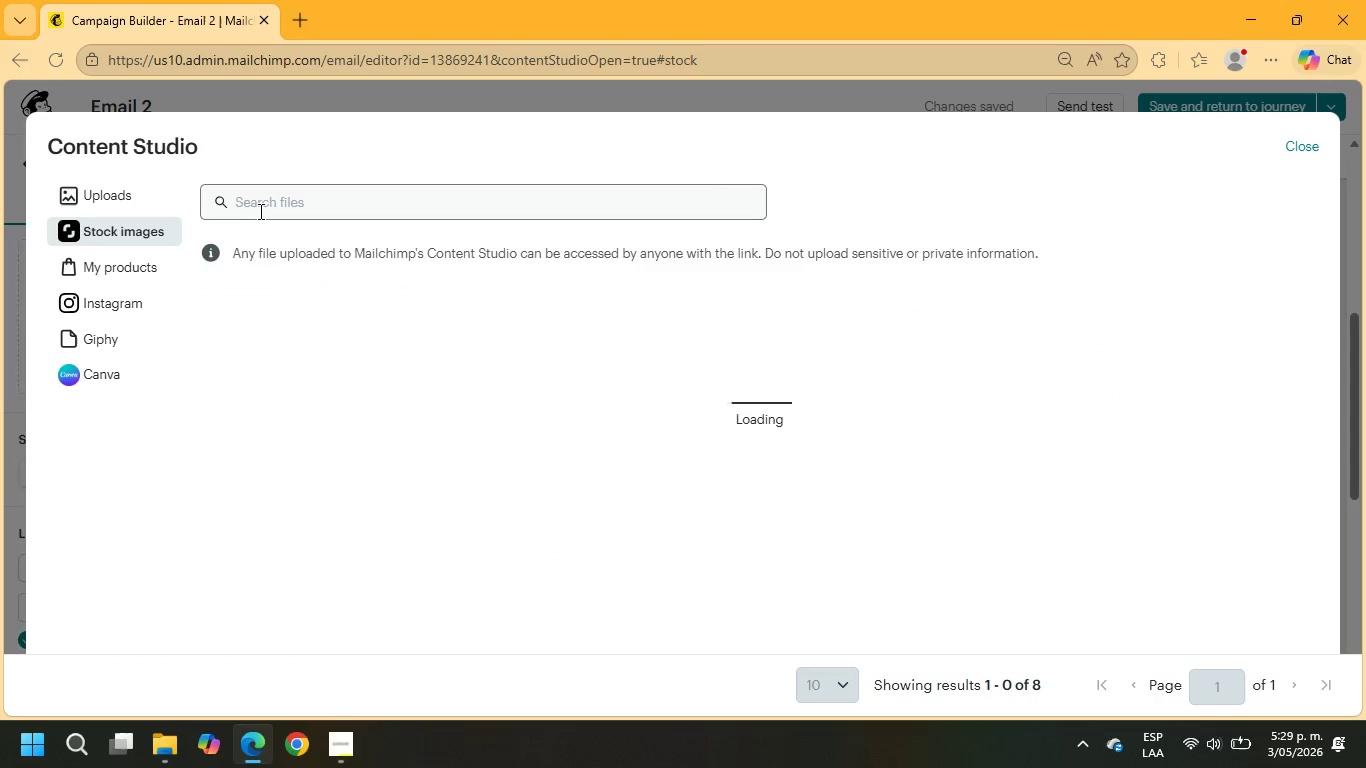 
left_click([260, 210])
 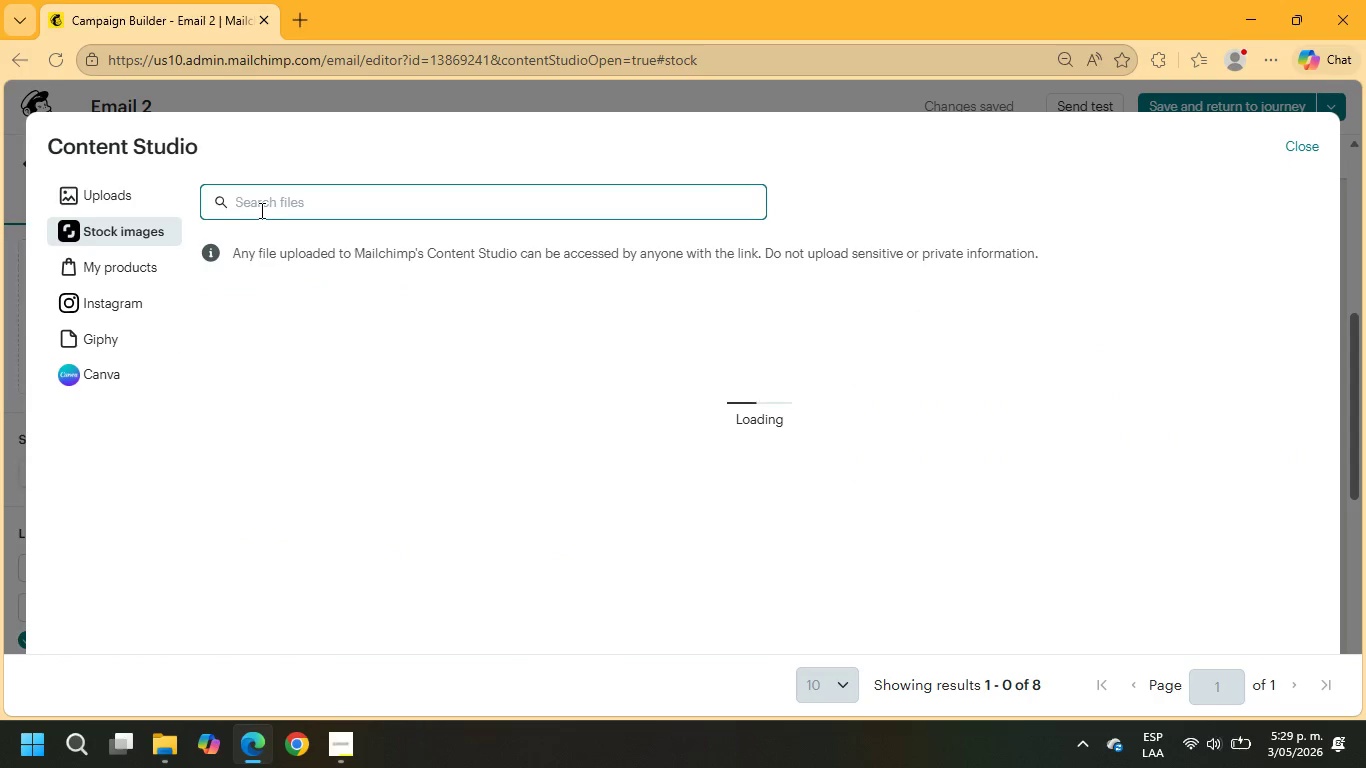 
type(cl)
key(Backspace)
type(oloring hair)
 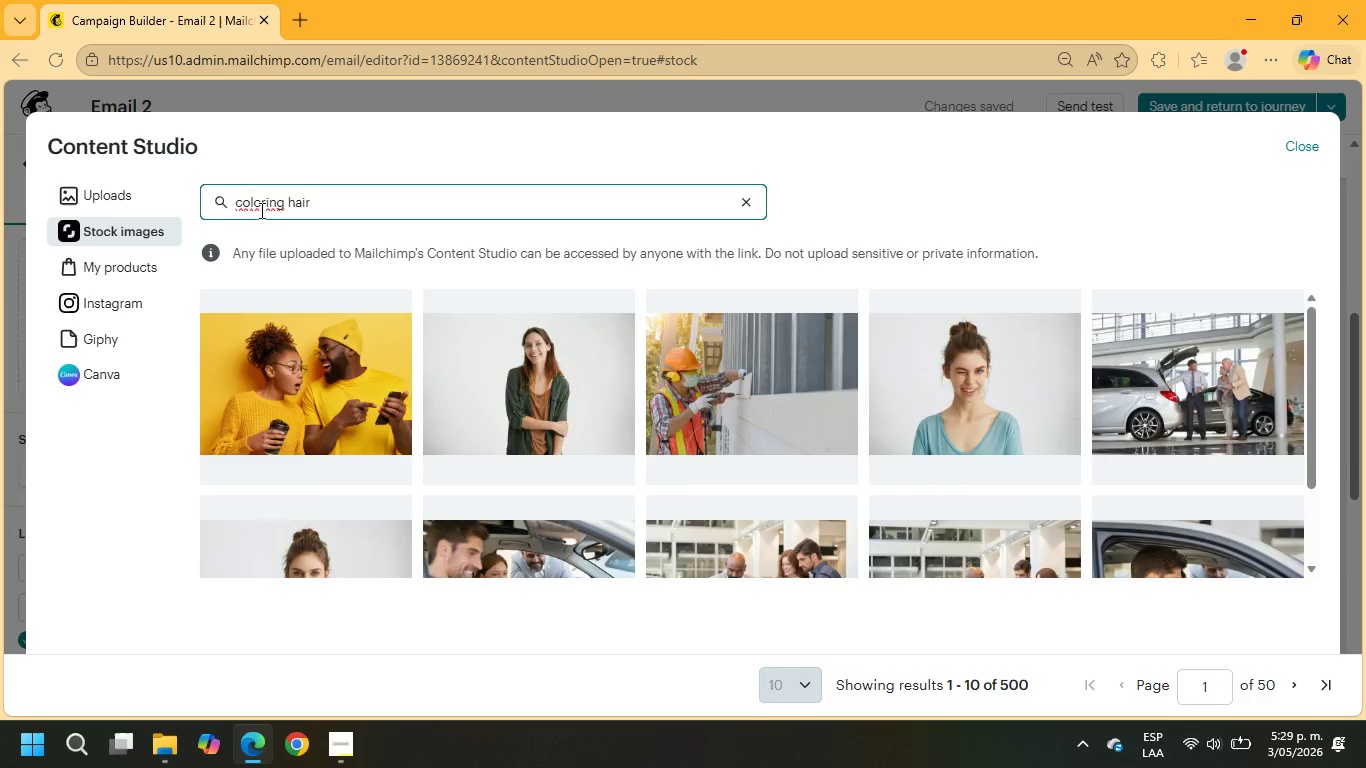 
key(Enter)
 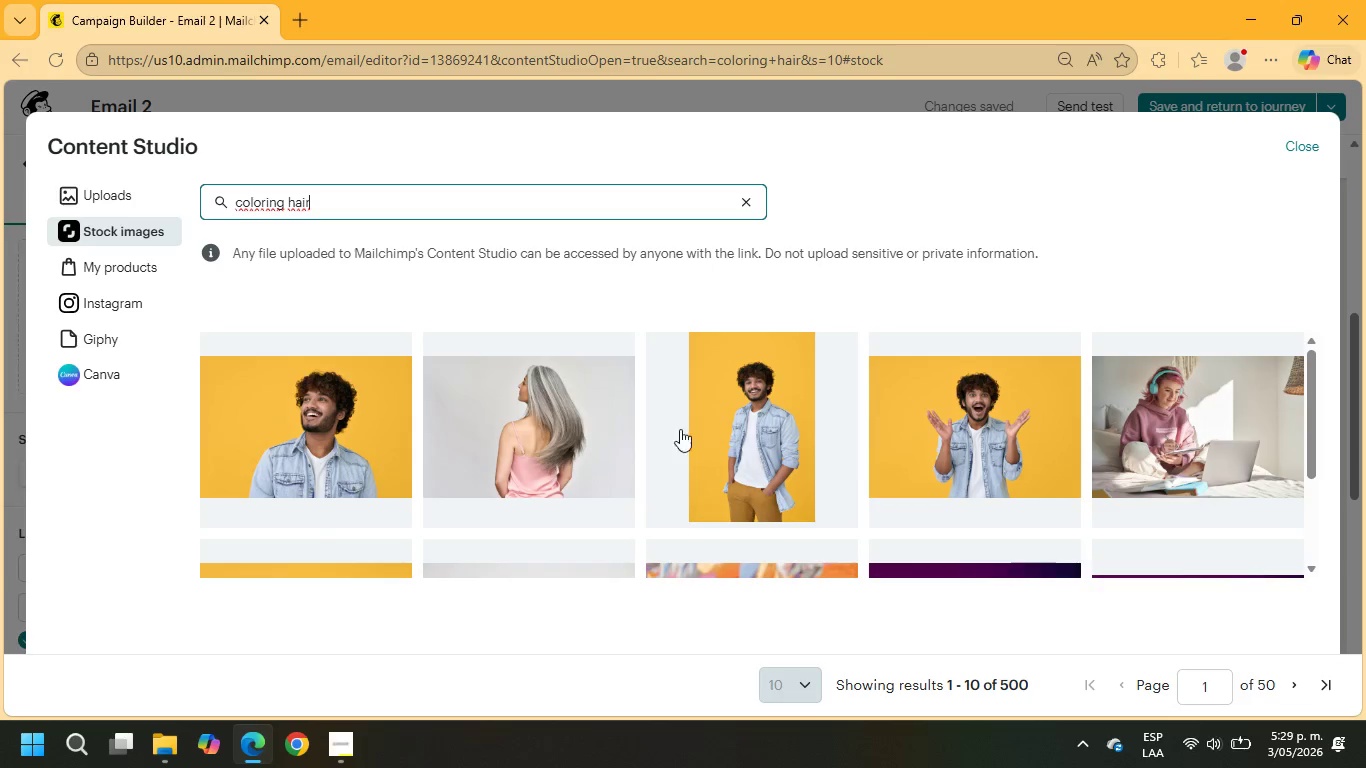 
wait(6.44)
 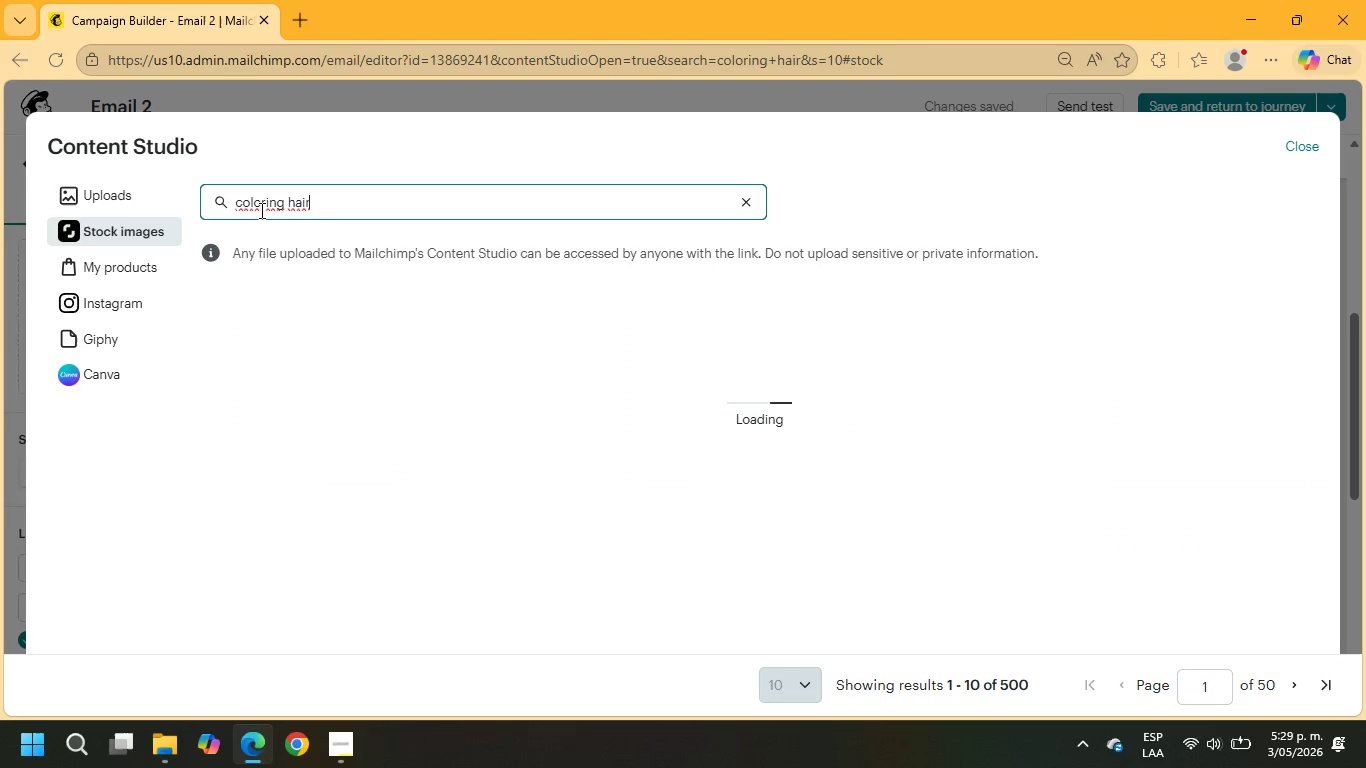 
scroll: coordinate [587, 435], scroll_direction: down, amount: 6.0
 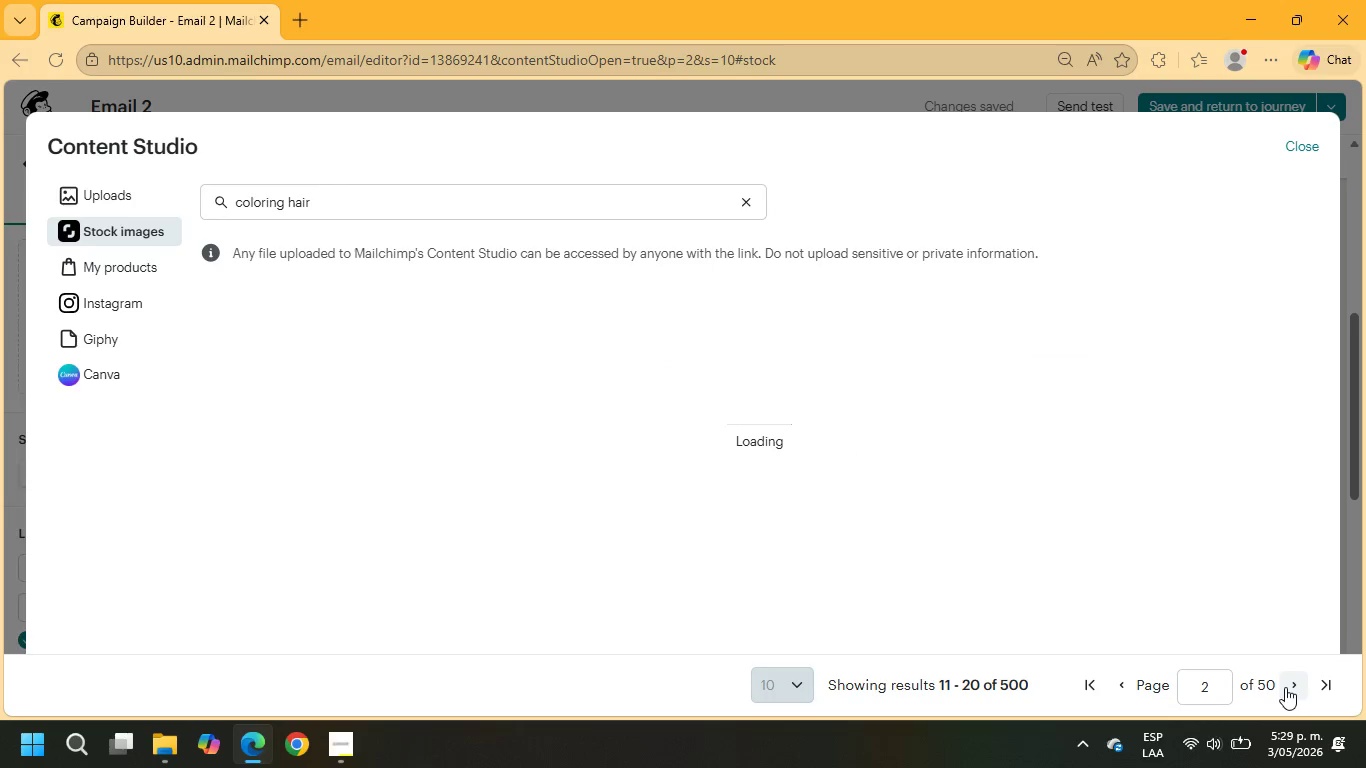 
wait(5.35)
 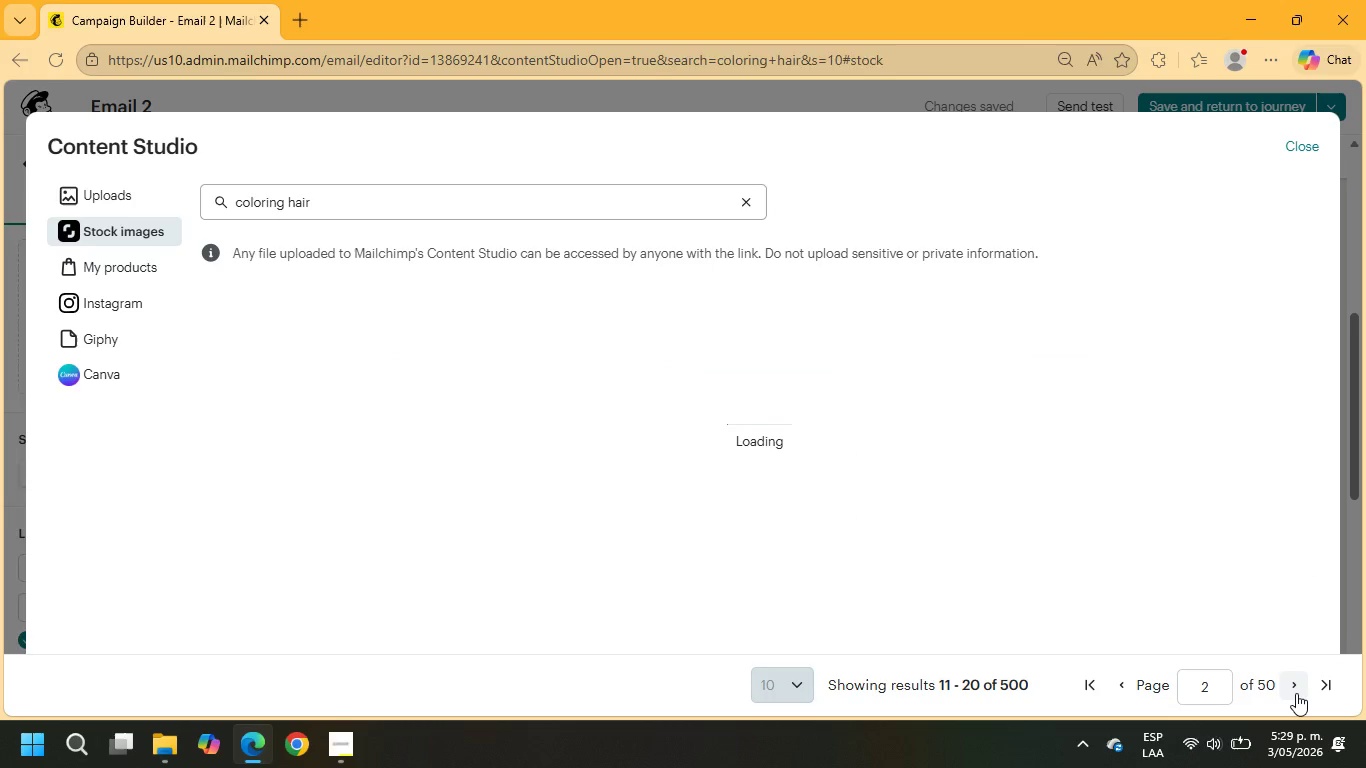 
scroll: coordinate [1114, 452], scroll_direction: down, amount: 8.0
 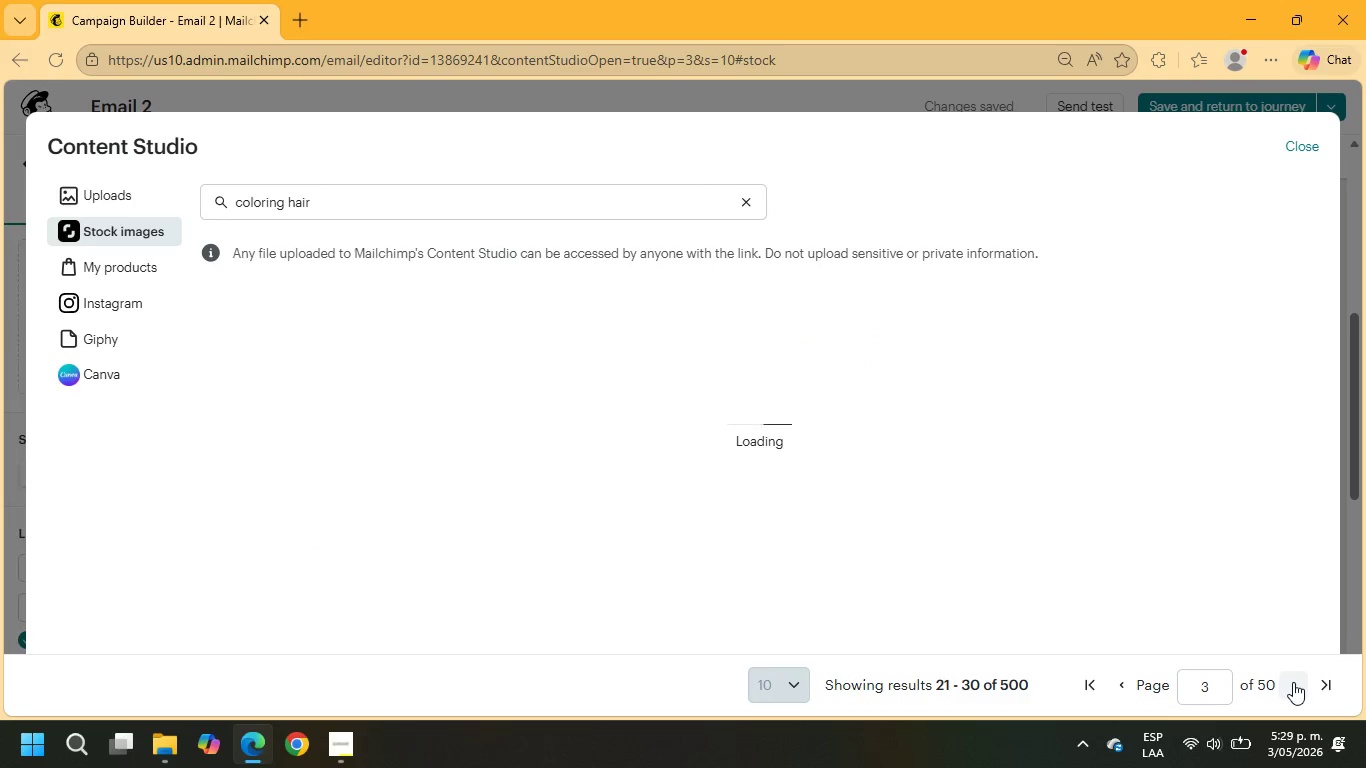 
wait(5.71)
 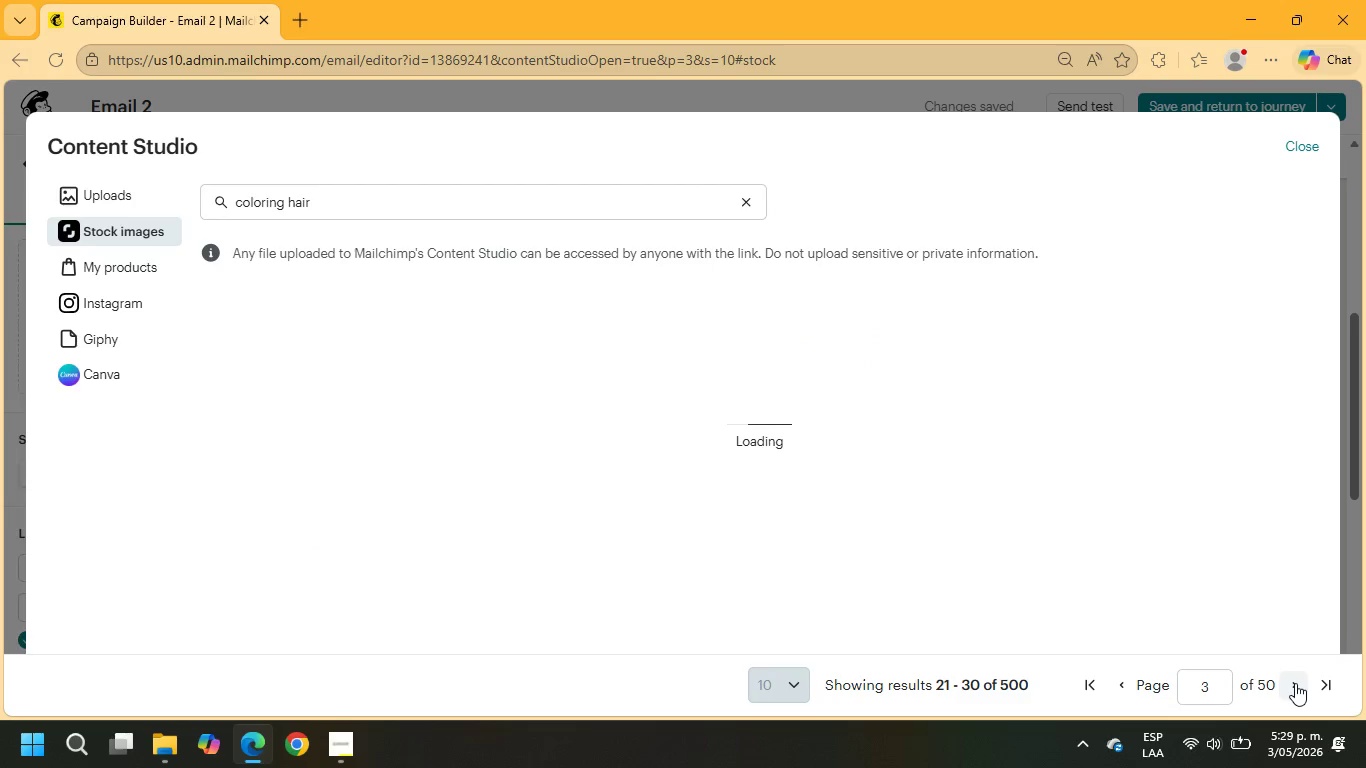 
left_click([1254, 460])
 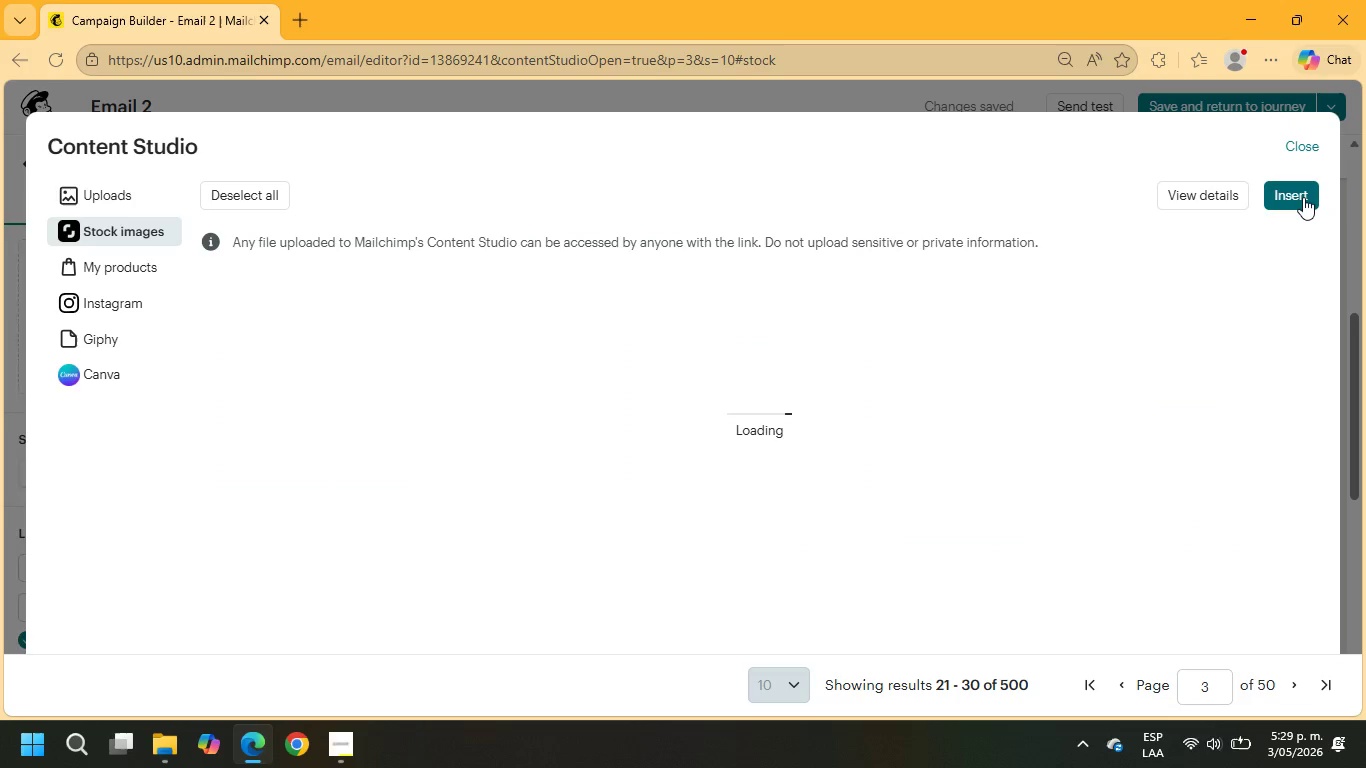 
wait(11.88)
 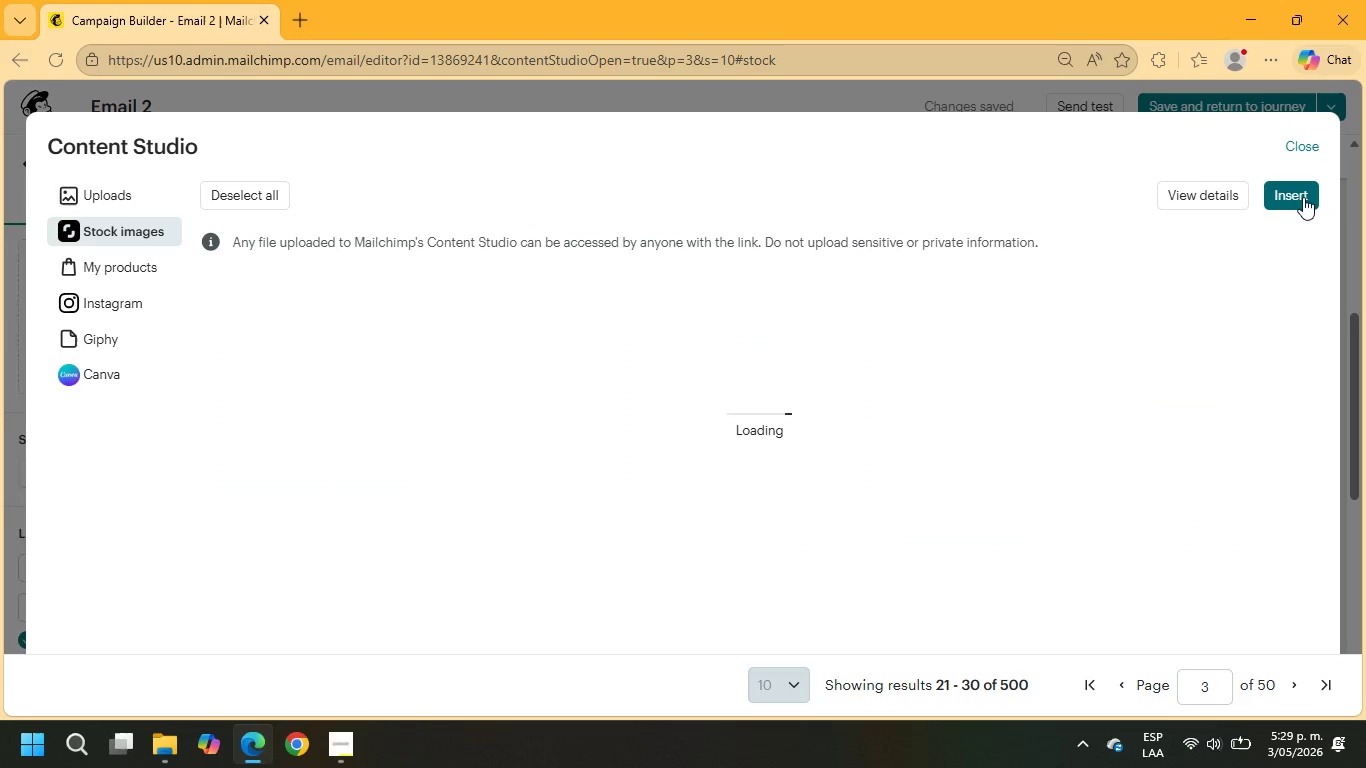 
left_click_drag(start_coordinate=[790, 675], to_coordinate=[822, 687])
 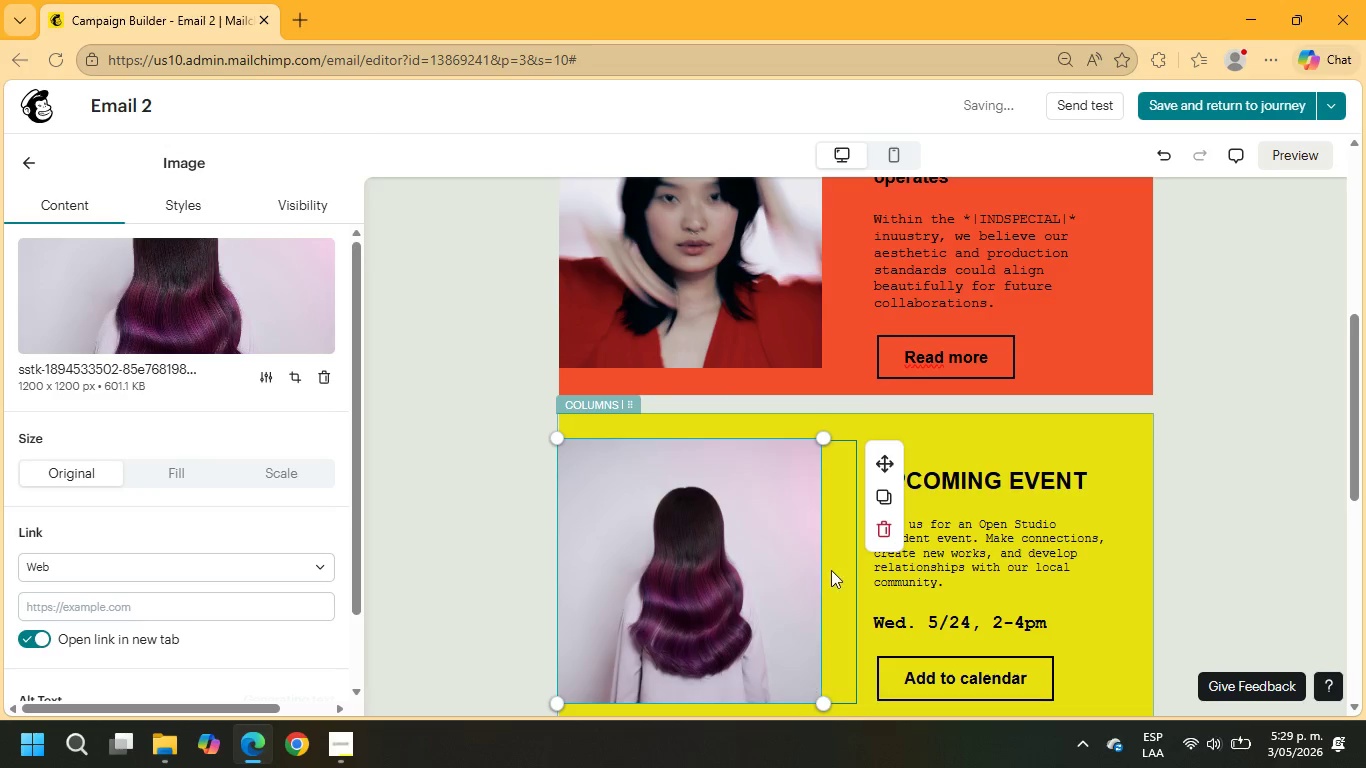 
scroll: coordinate [831, 560], scroll_direction: down, amount: 1.0
 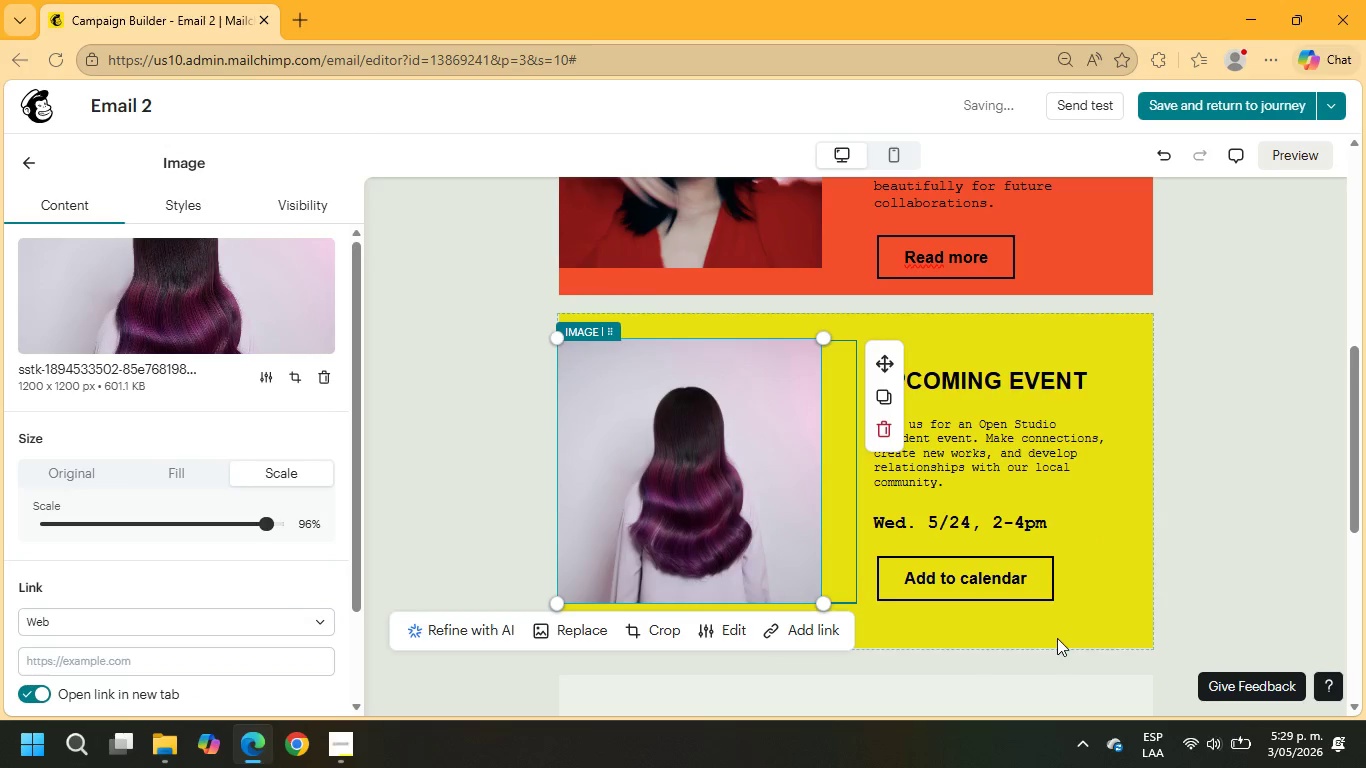 
left_click([1059, 639])
 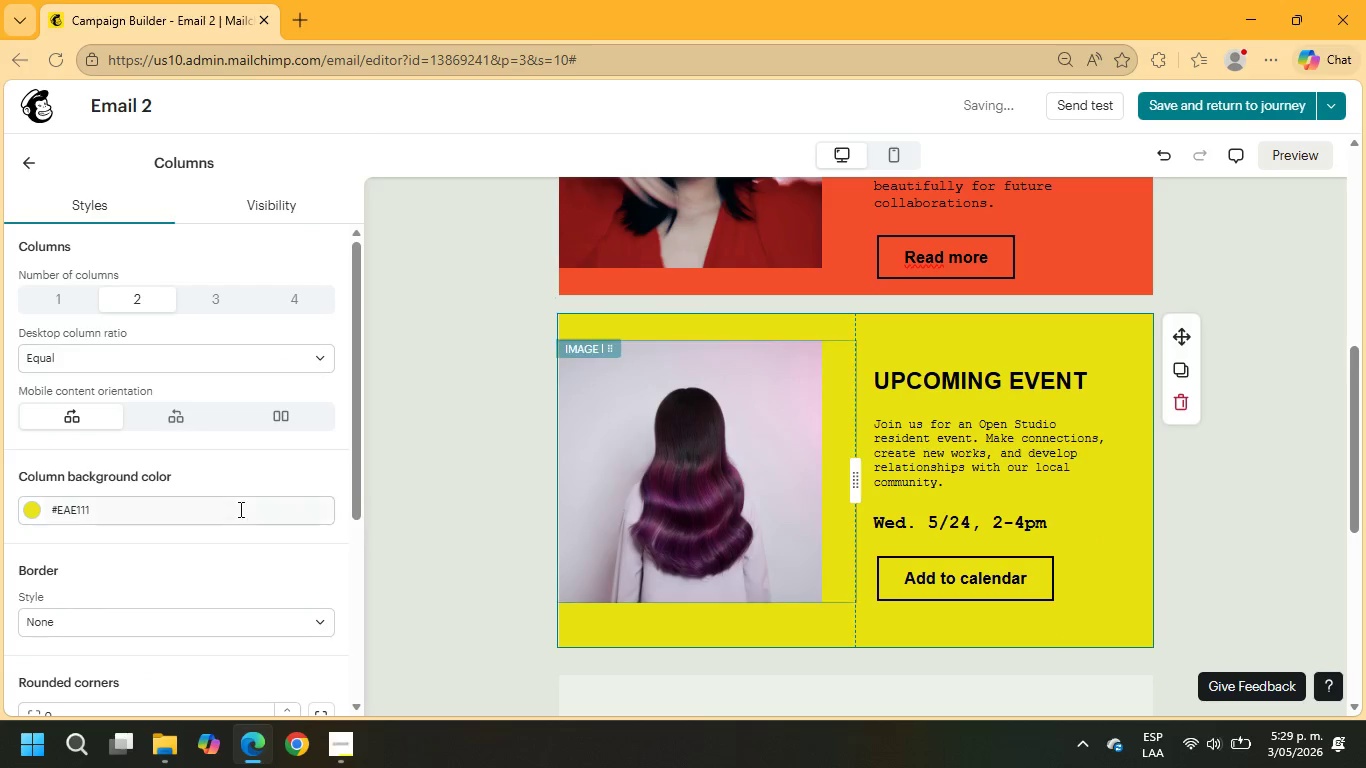 
scroll: coordinate [183, 575], scroll_direction: down, amount: 4.0
 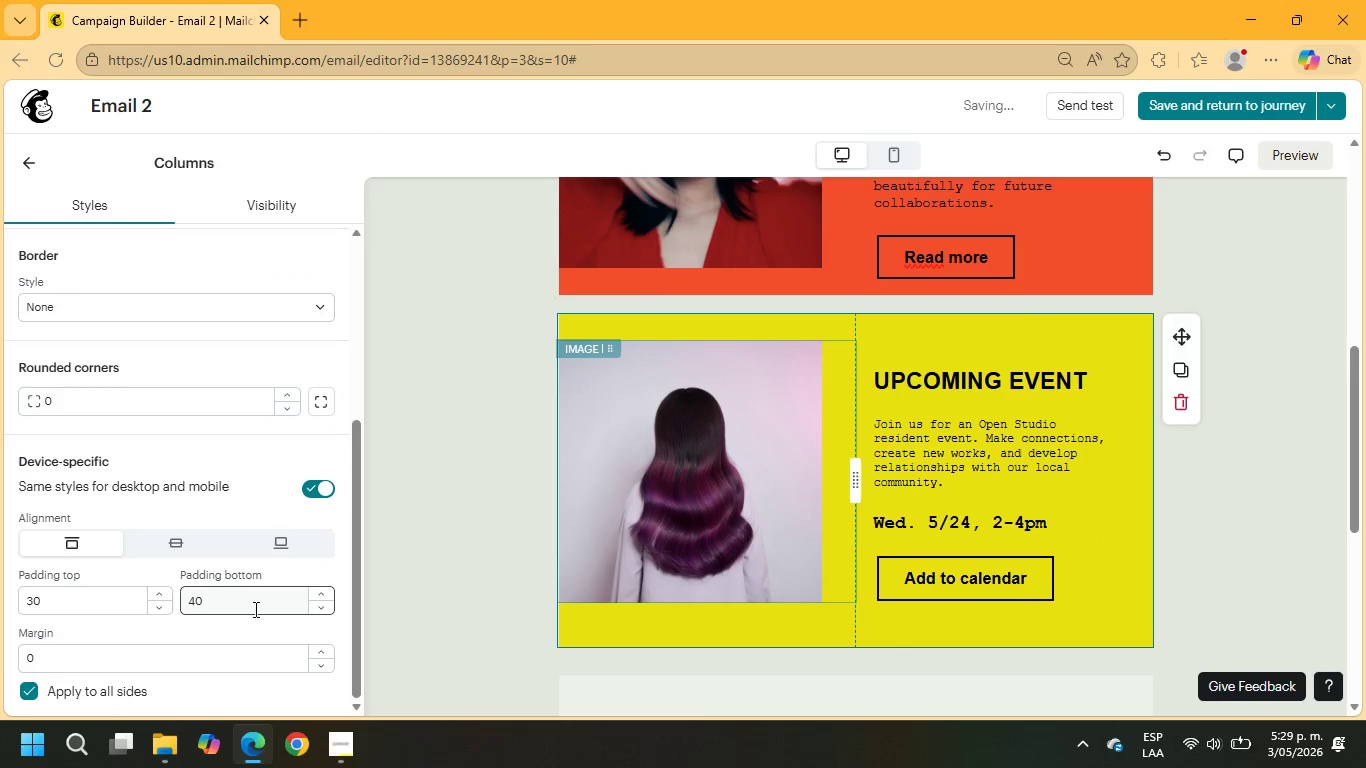 
left_click_drag(start_coordinate=[253, 610], to_coordinate=[180, 607])
 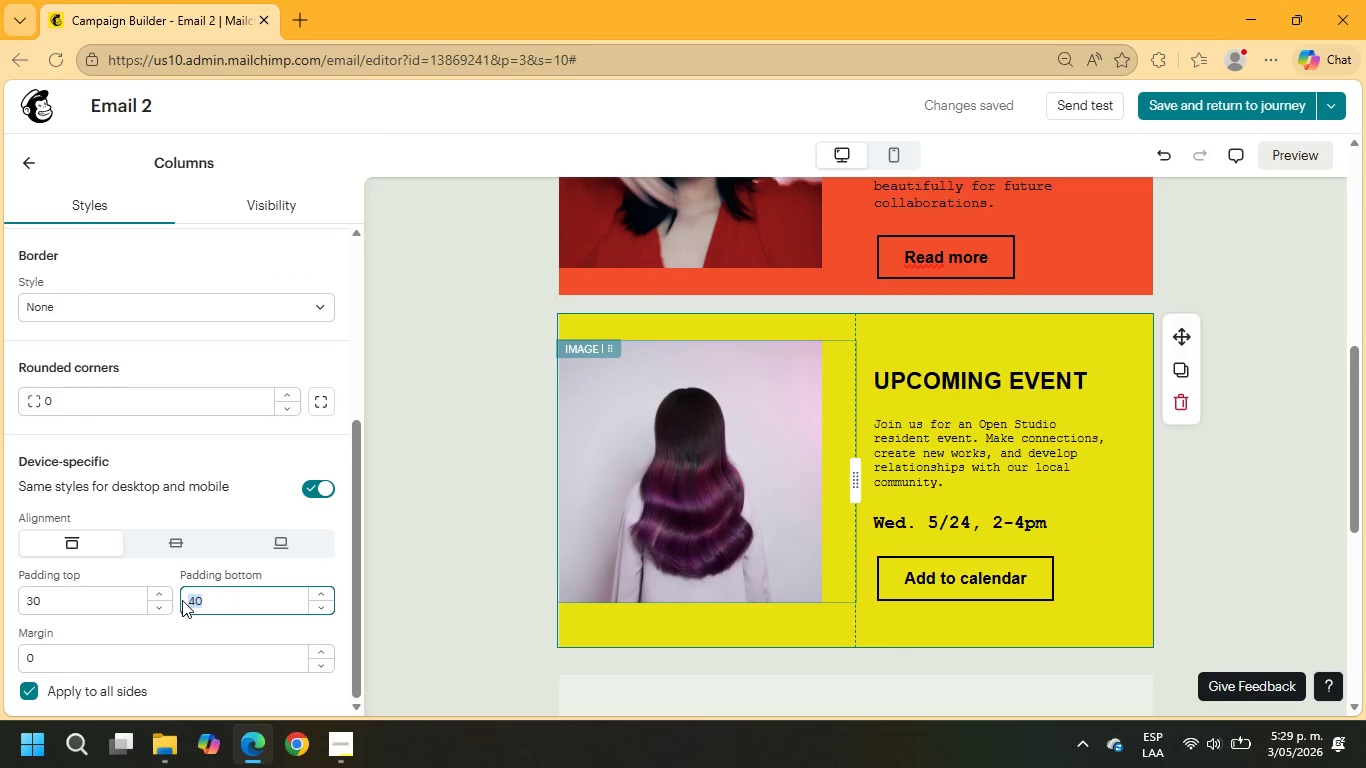 
key(Numpad1)
 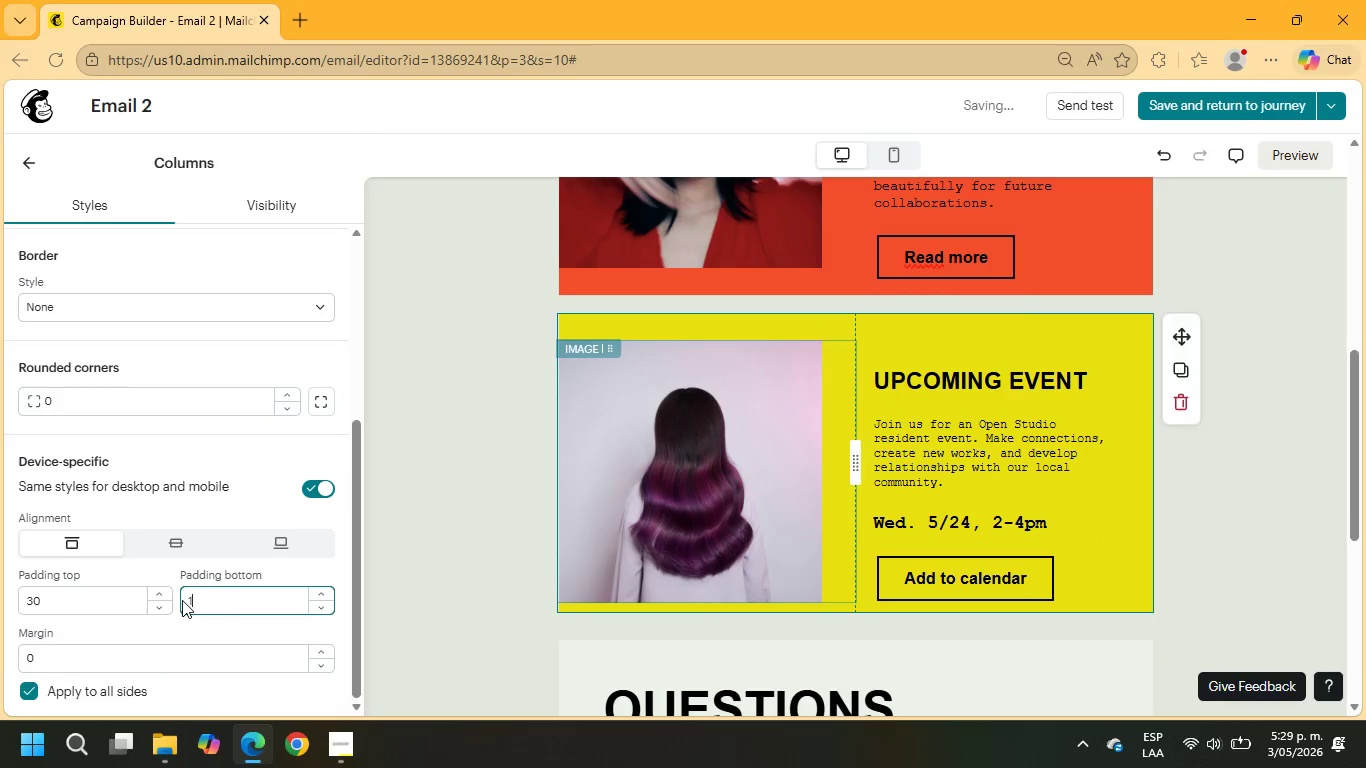 
key(Numpad0)
 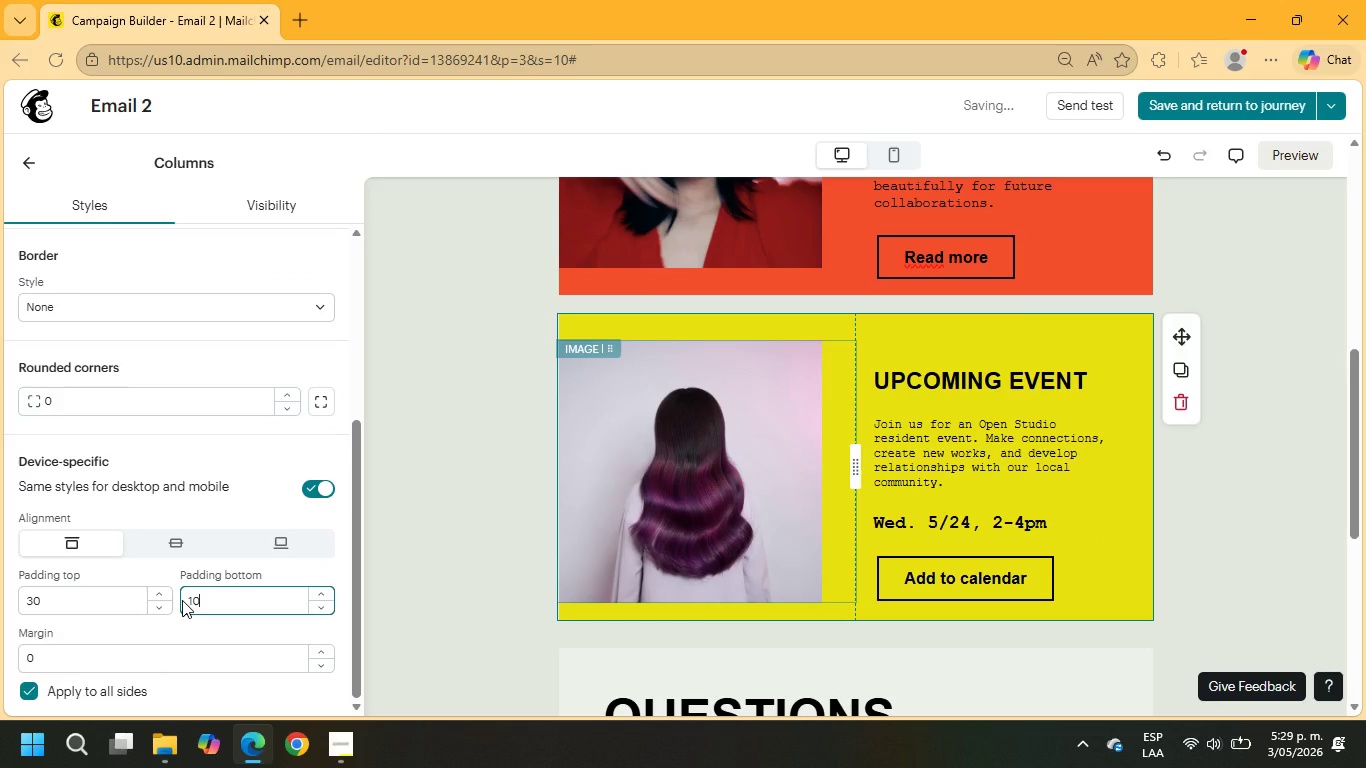 
key(NumpadEnter)
 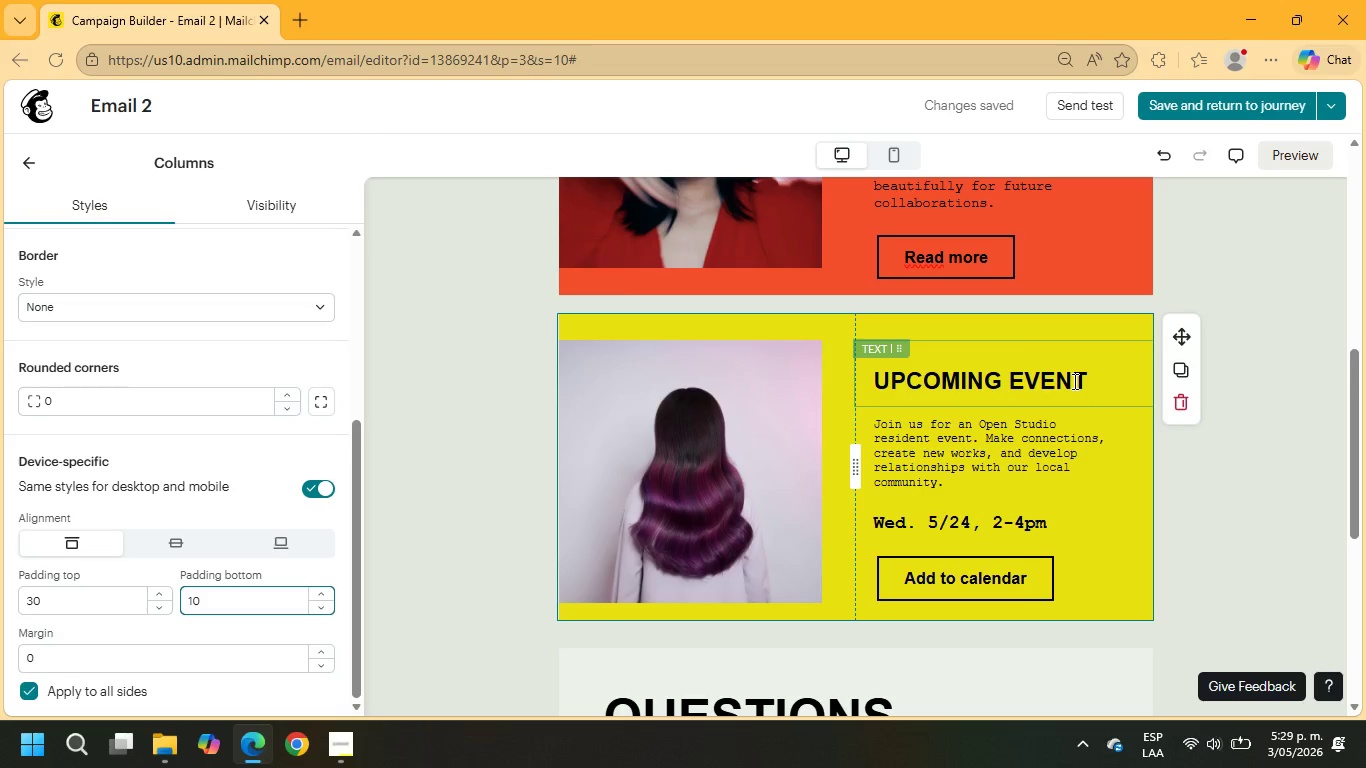 
wait(5.92)
 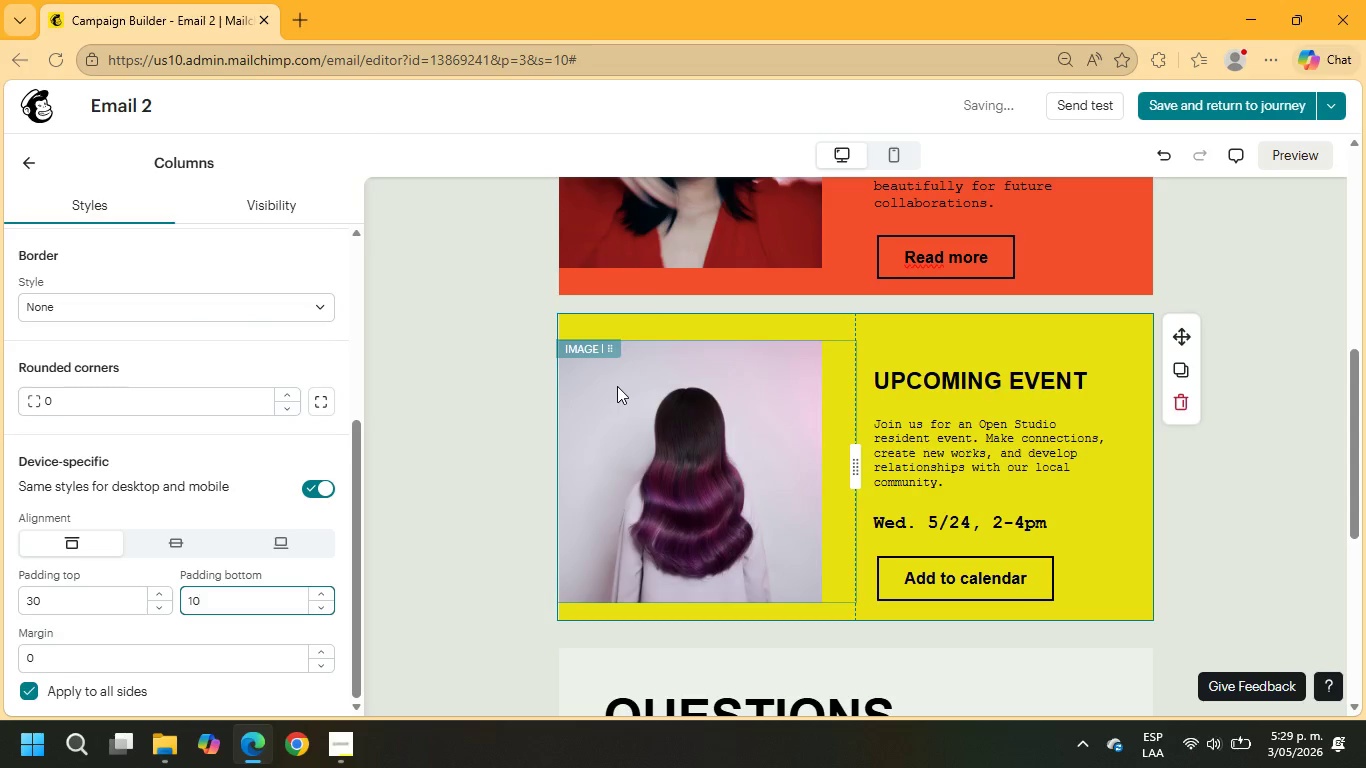 
left_click_drag(start_coordinate=[1089, 383], to_coordinate=[875, 382])
 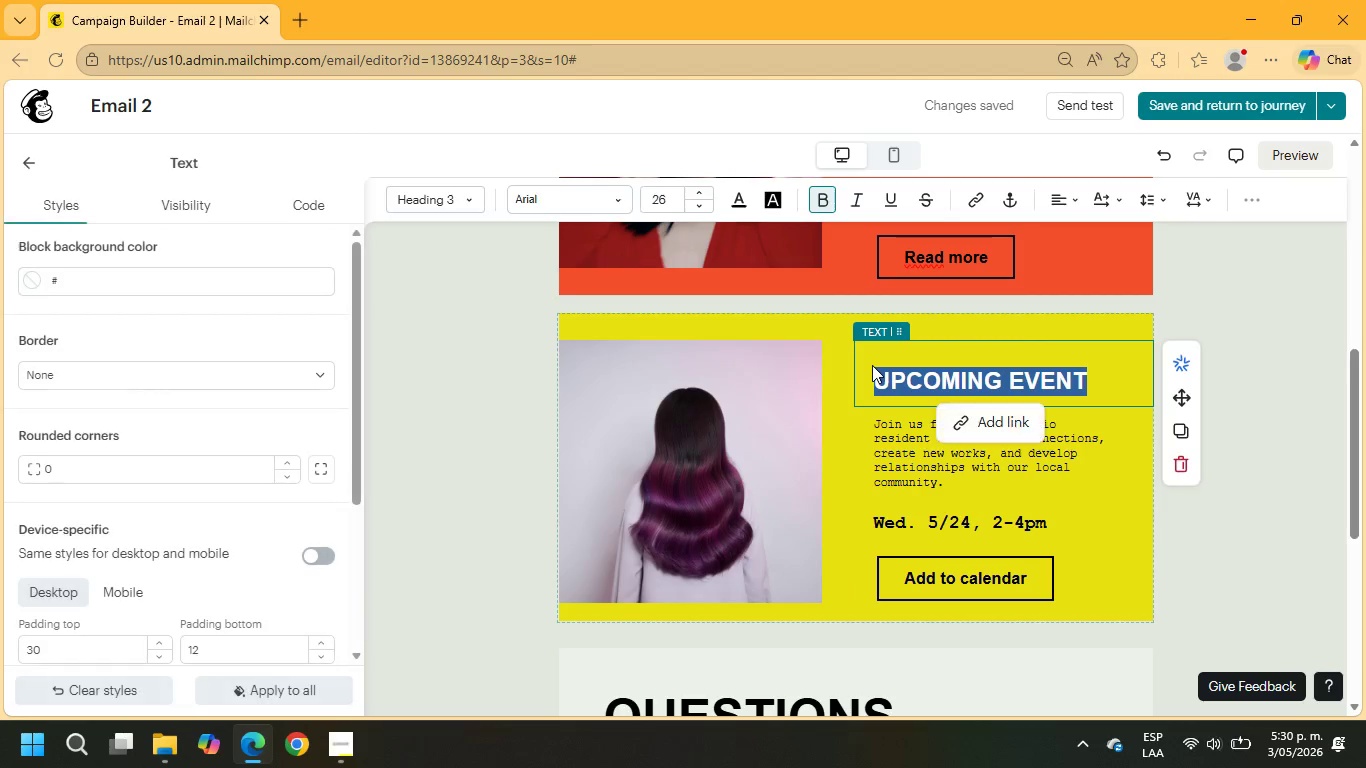 
key(Delete)
 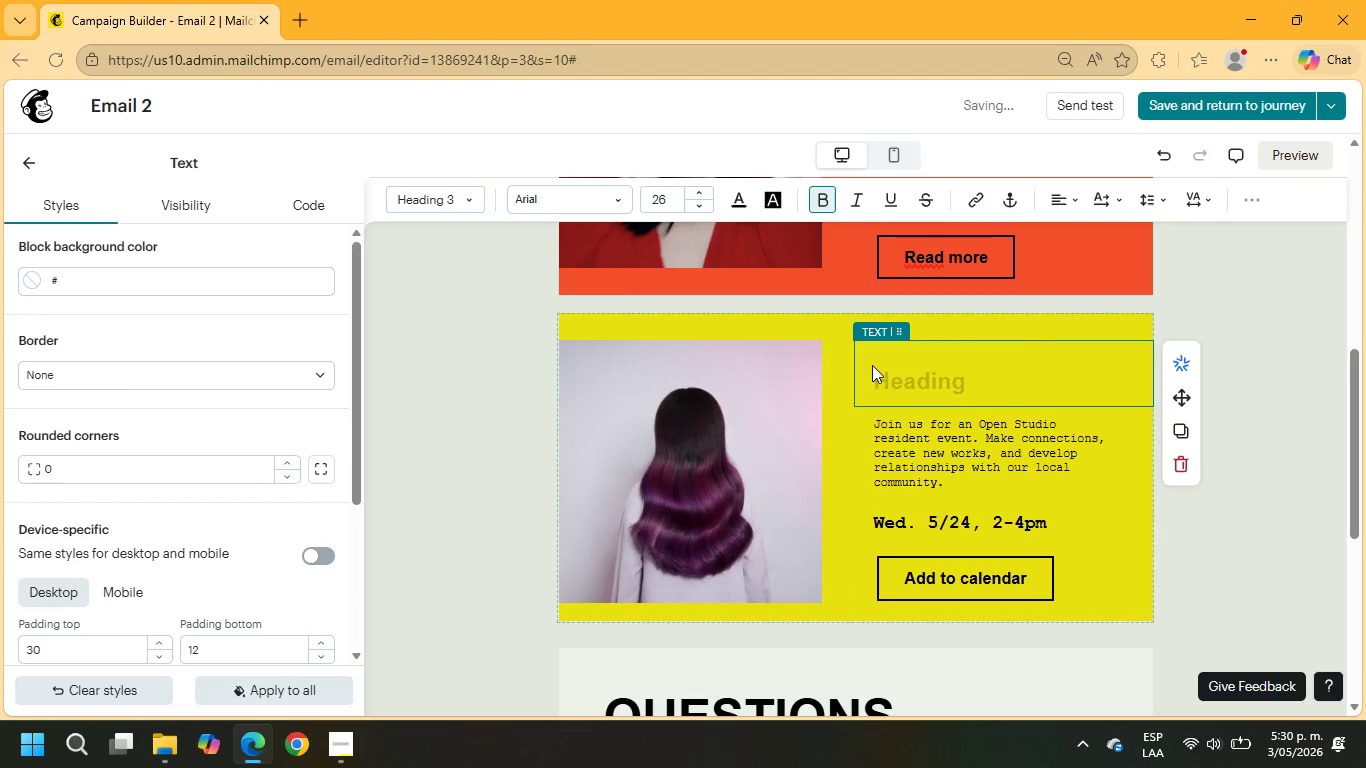 
key(Backspace)
 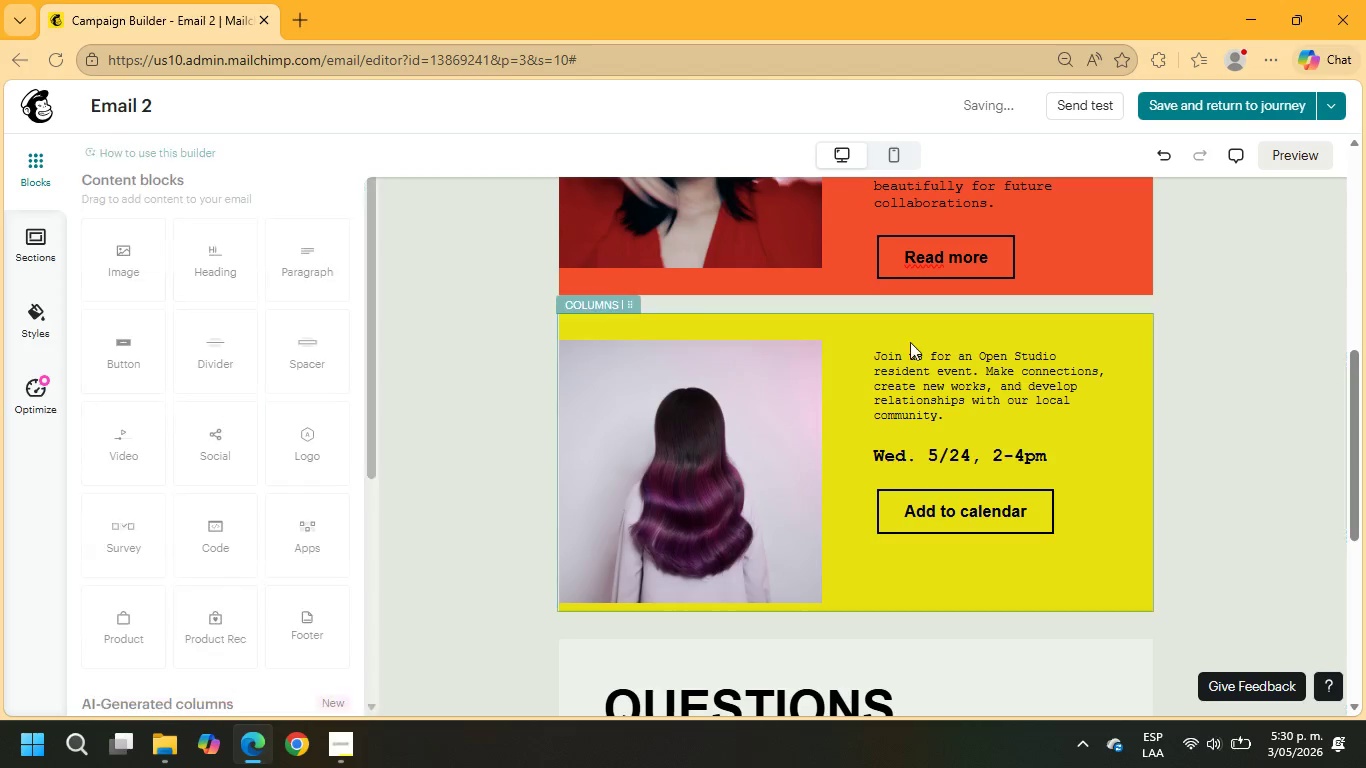 
left_click_drag(start_coordinate=[942, 416], to_coordinate=[866, 353])
 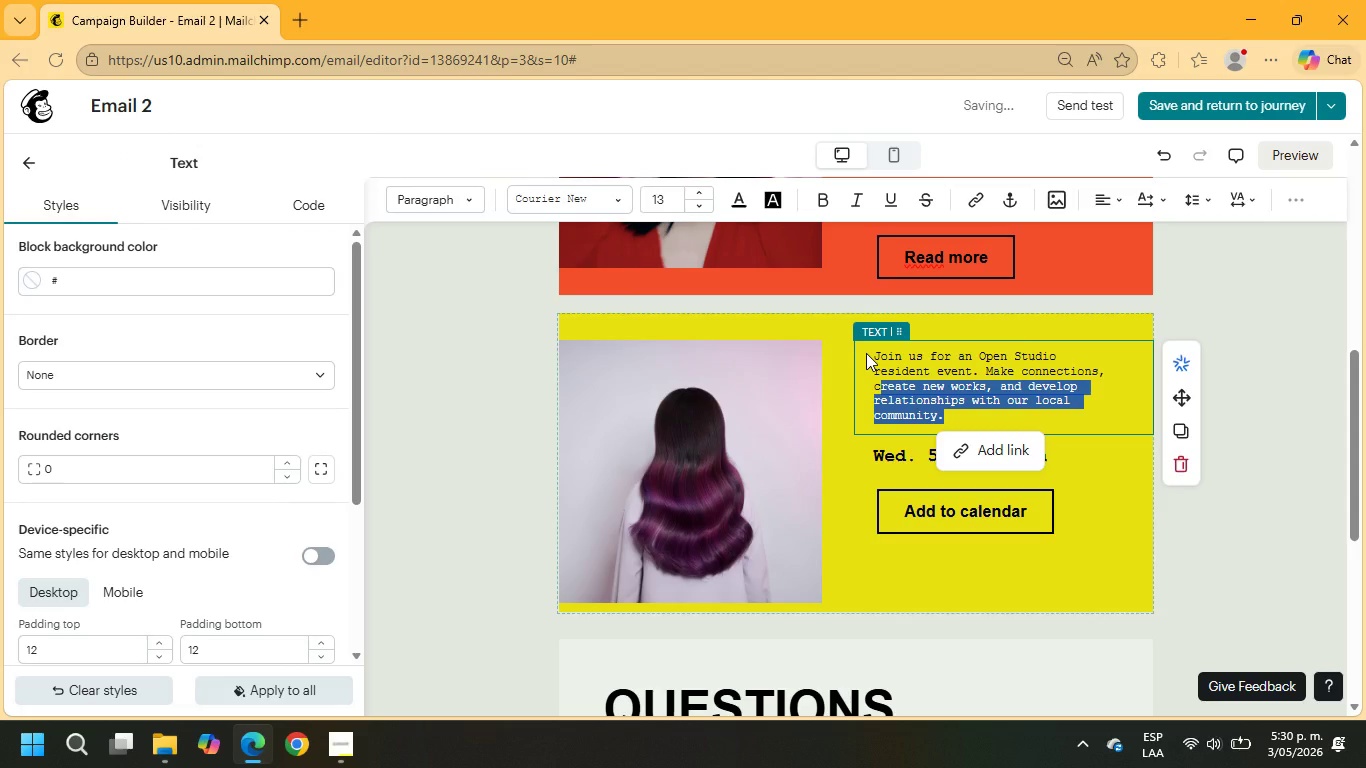 
left_click([895, 368])
 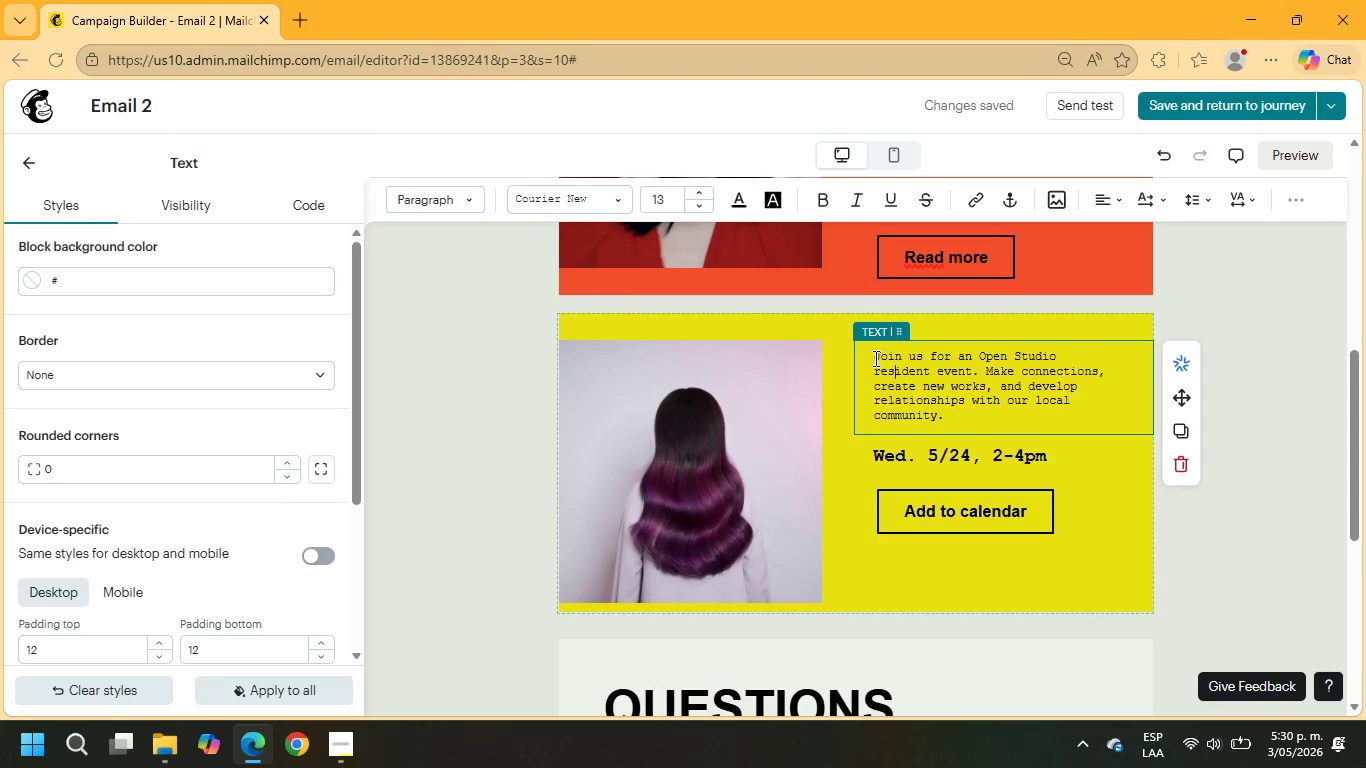 
left_click_drag(start_coordinate=[872, 358], to_coordinate=[948, 397])
 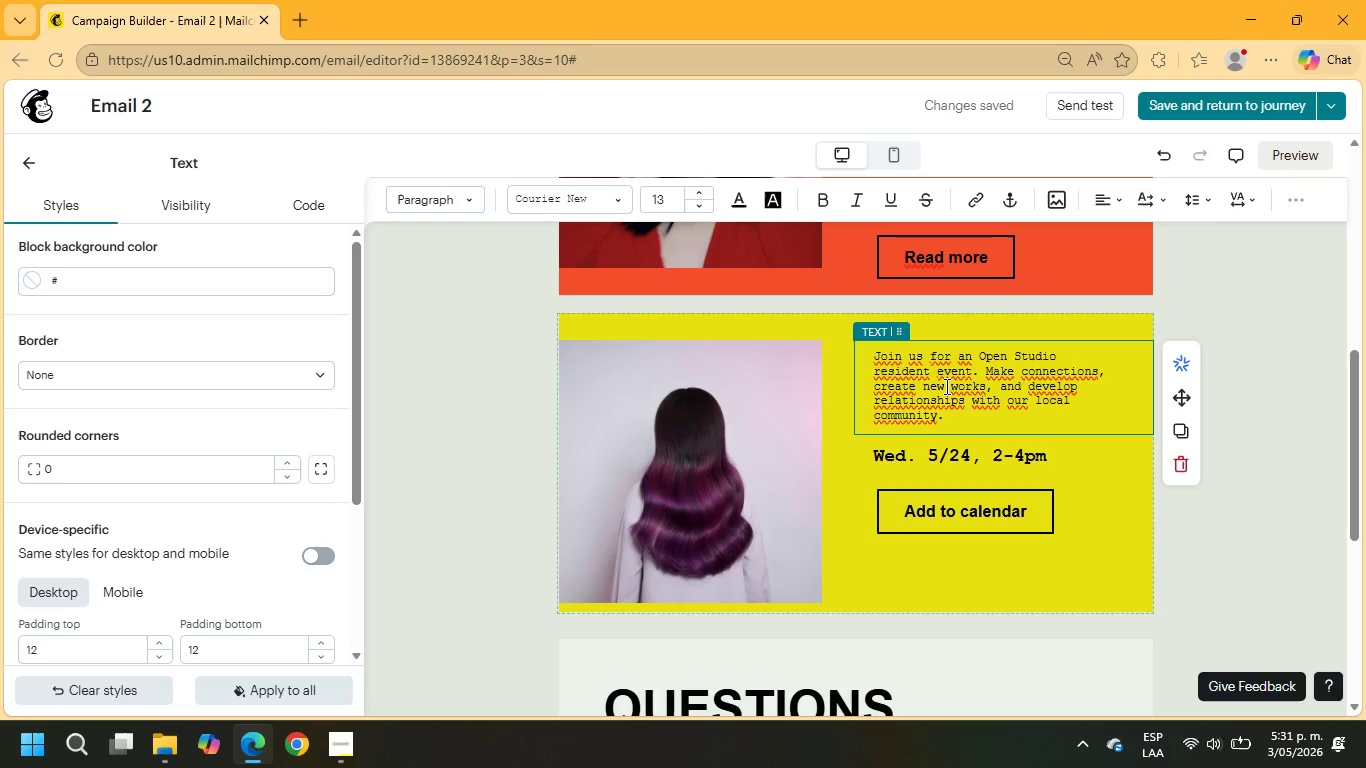 
wait(95.52)
 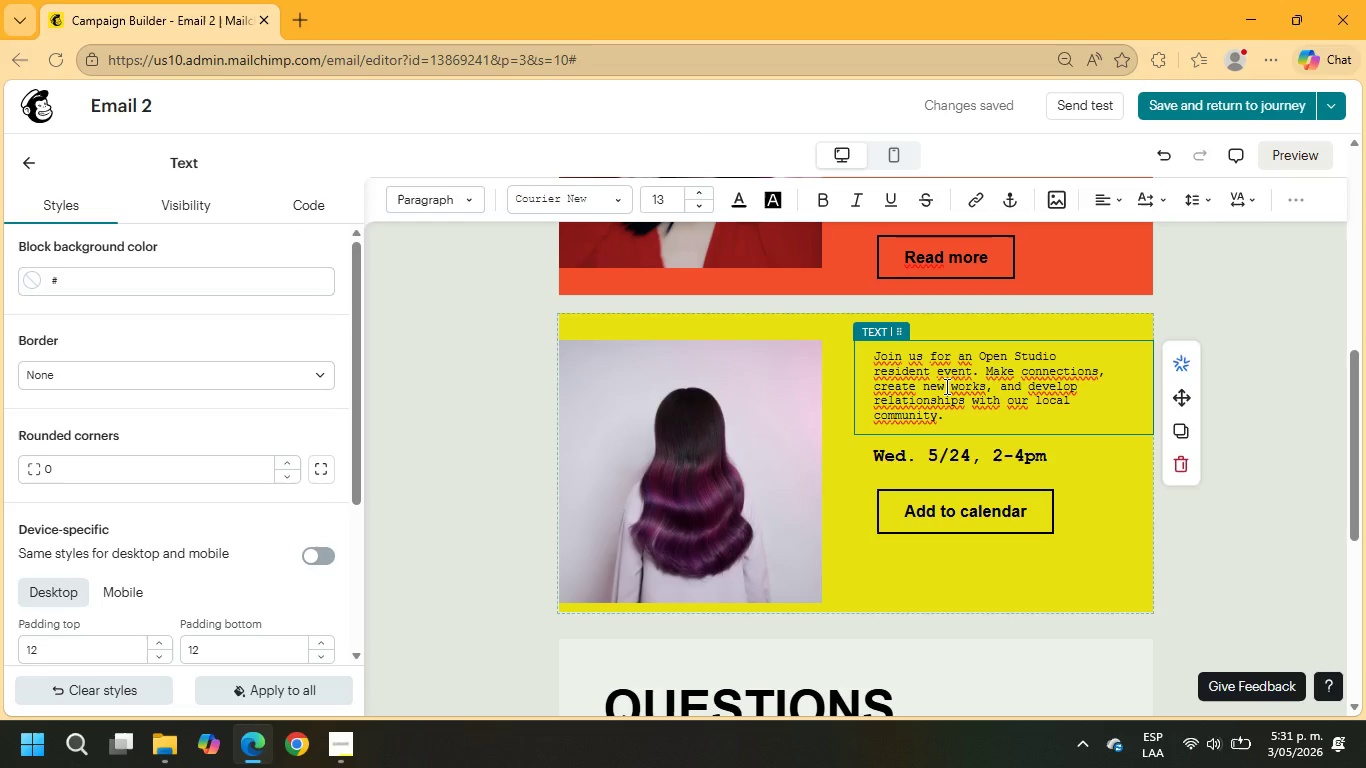 
left_click_drag(start_coordinate=[950, 422], to_coordinate=[869, 358])
 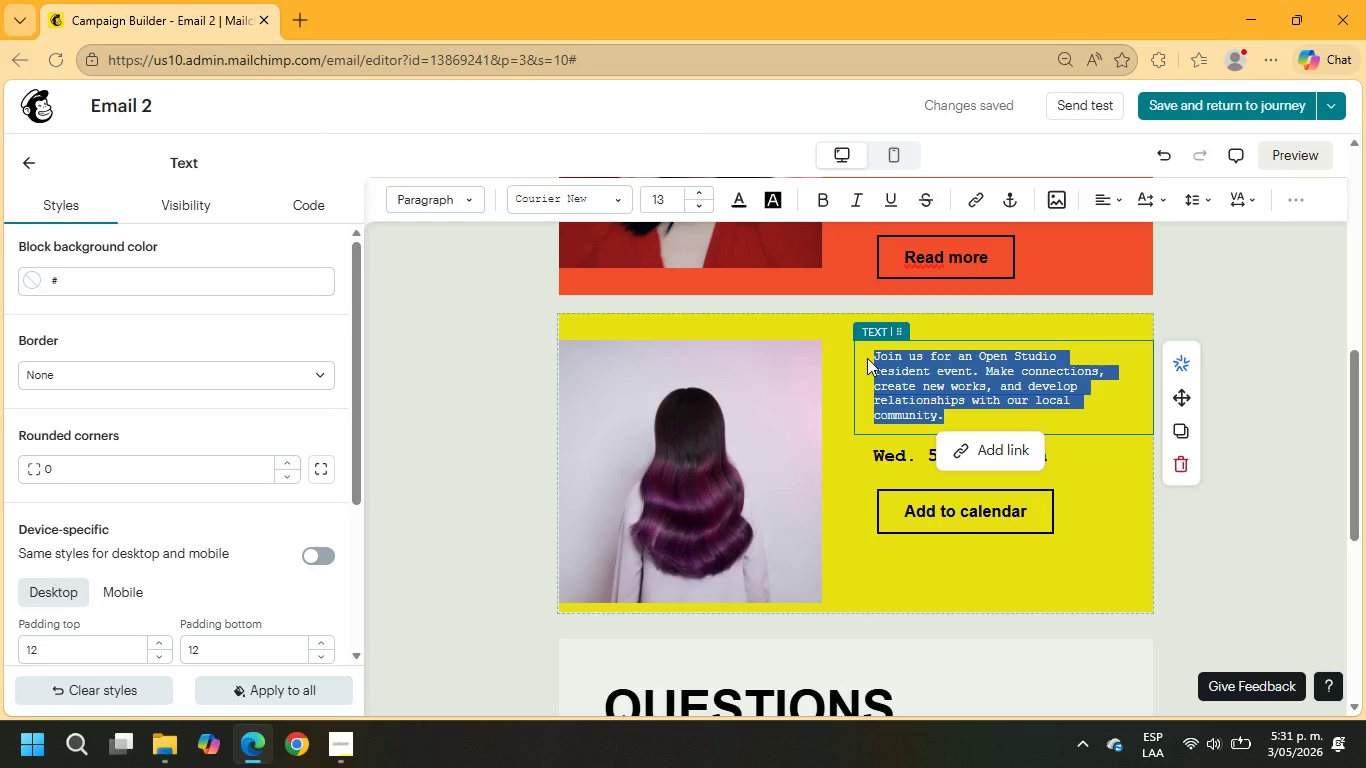 
type(Feaut)
 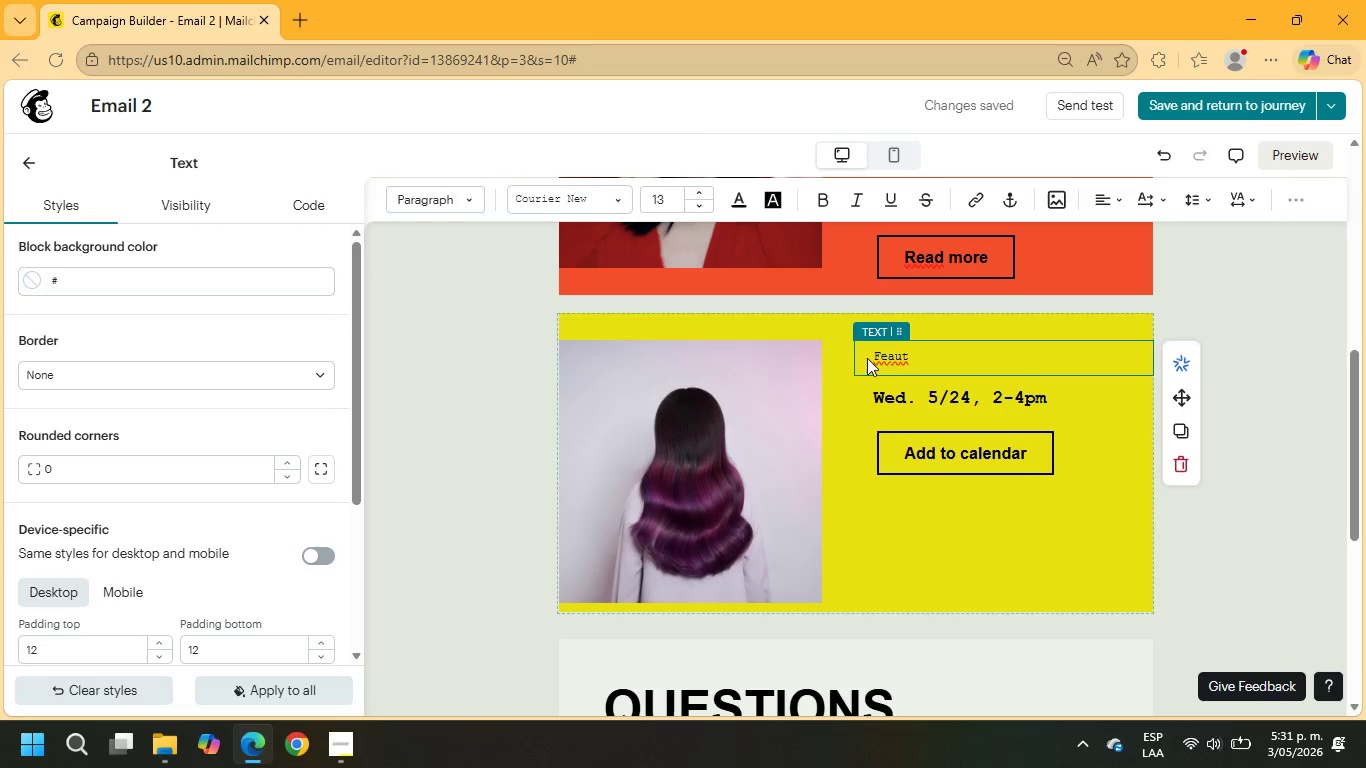 
wait(6.97)
 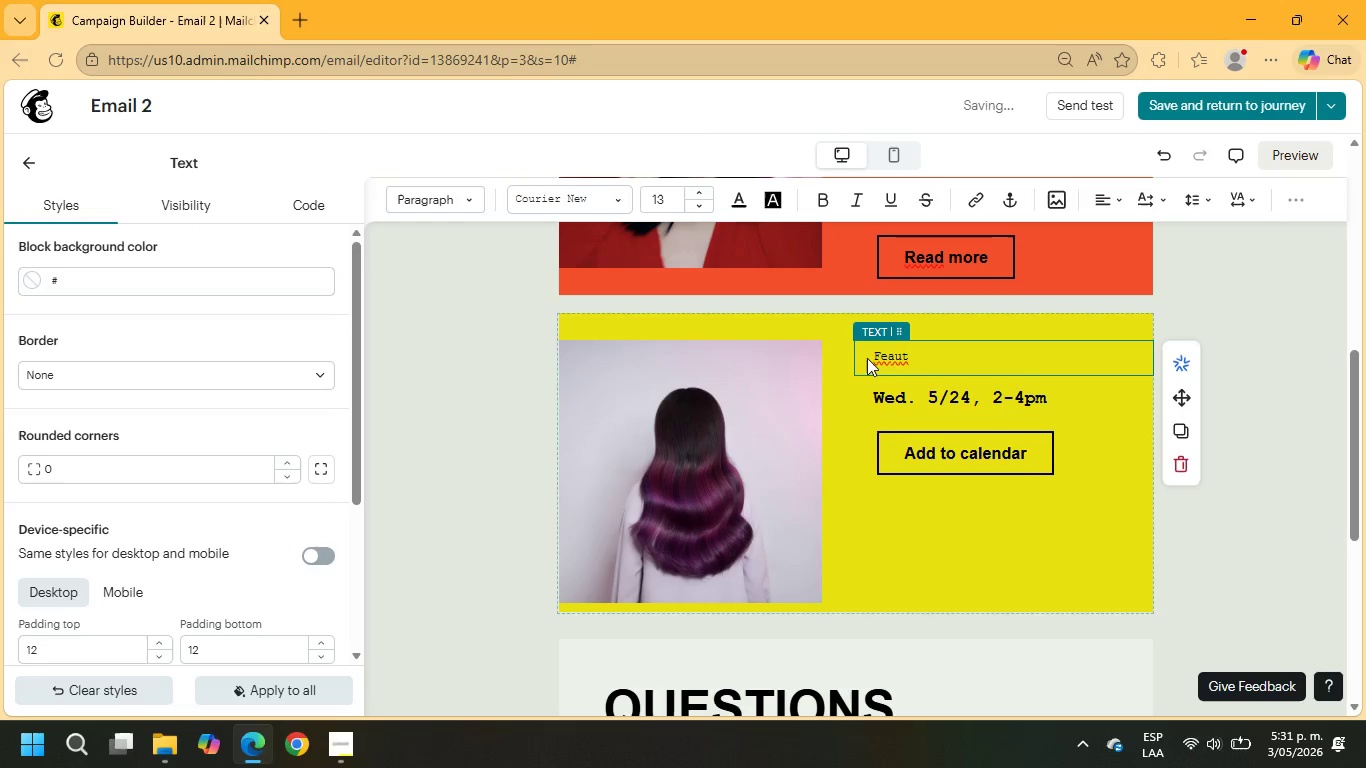 
key(Backspace)
key(Backspace)
type(tured service include>)
 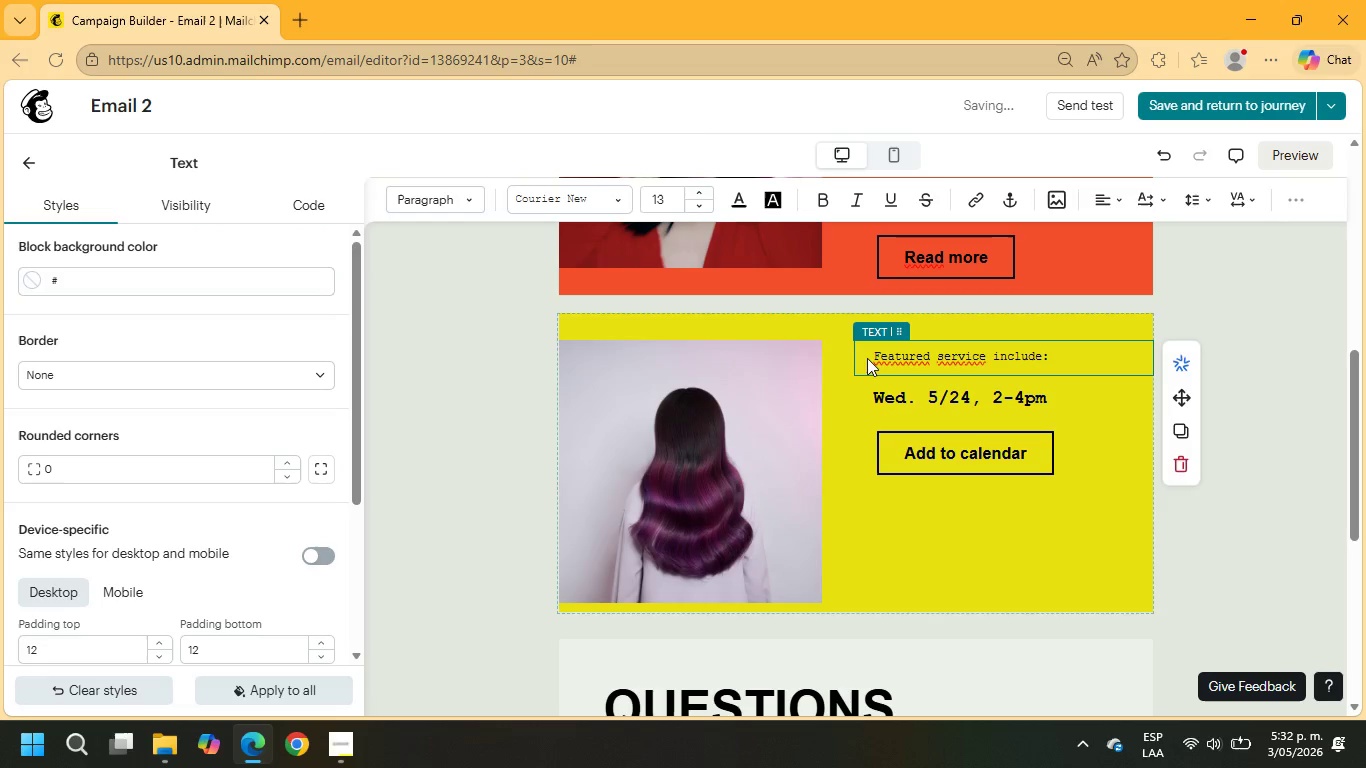 
key(Enter)
 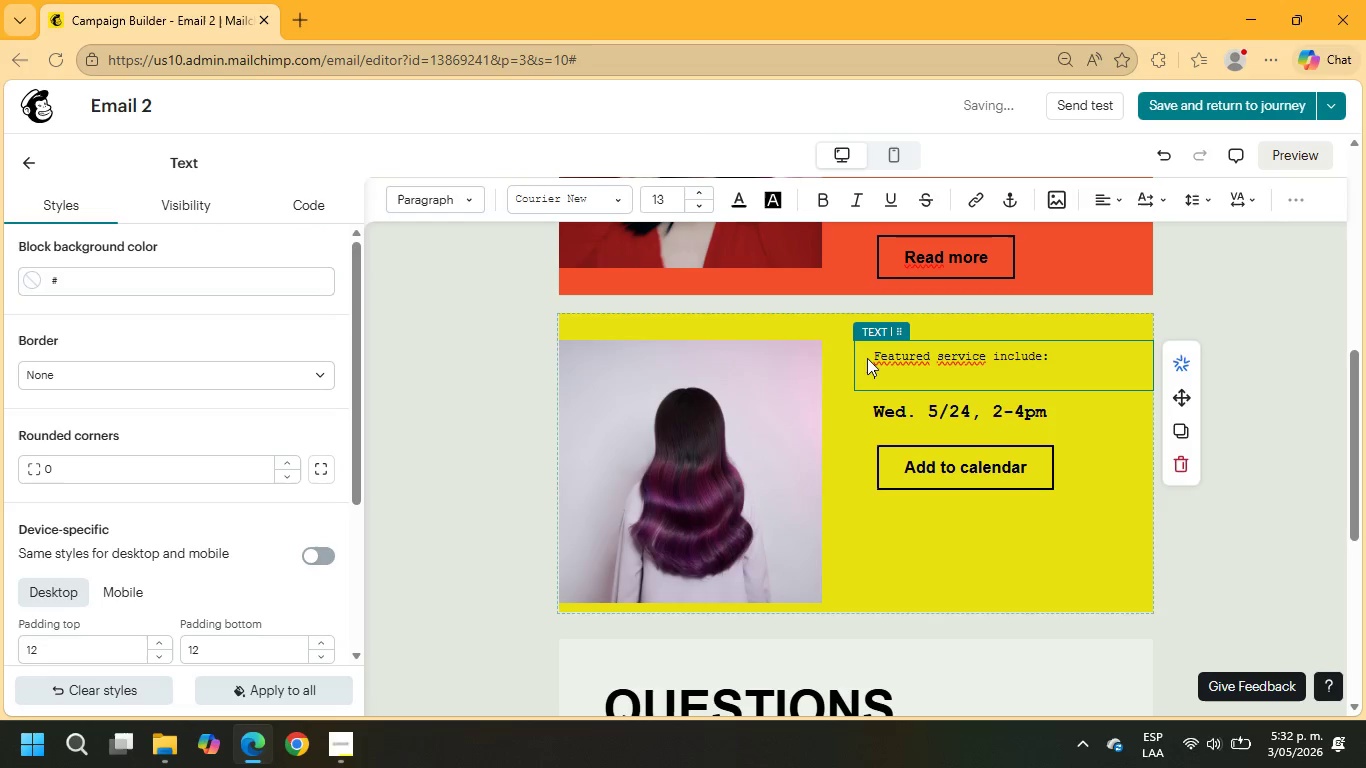 
key(Enter)
 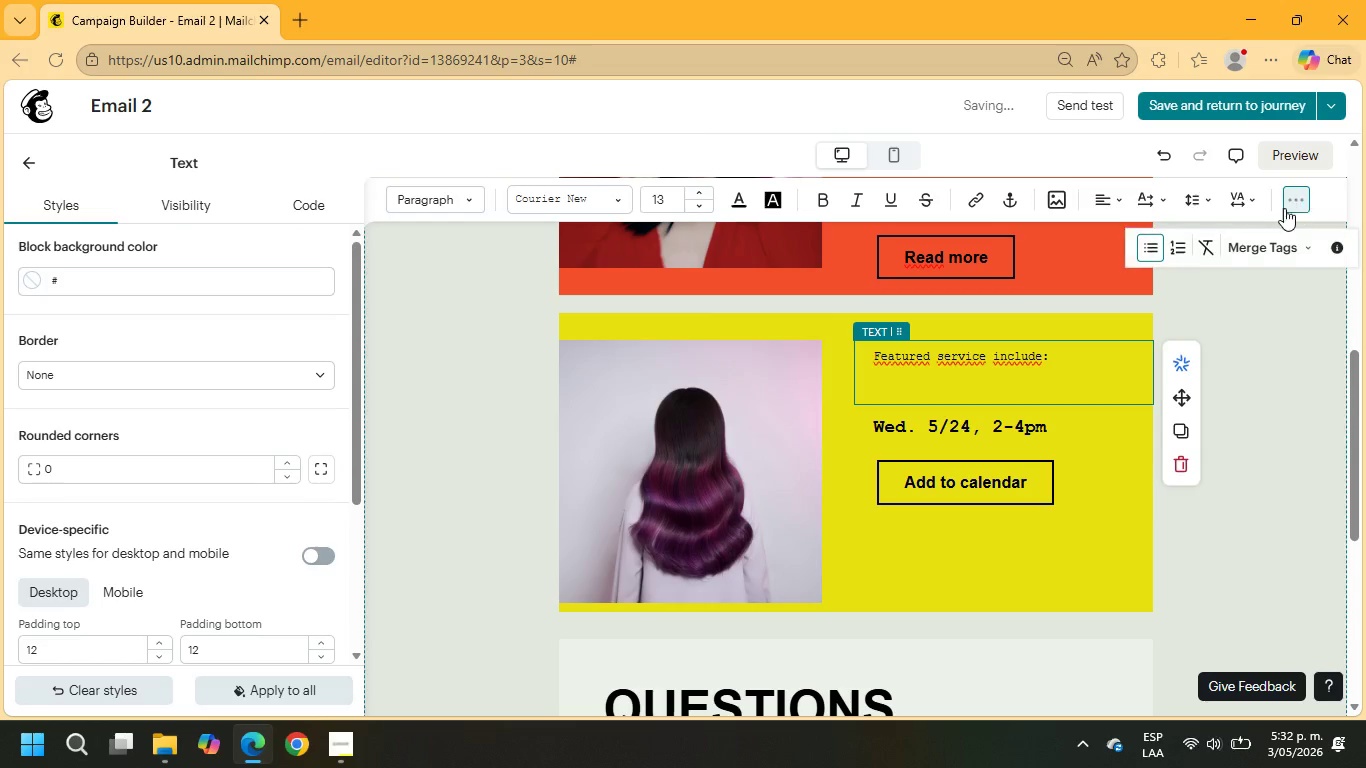 
left_click([1145, 244])
 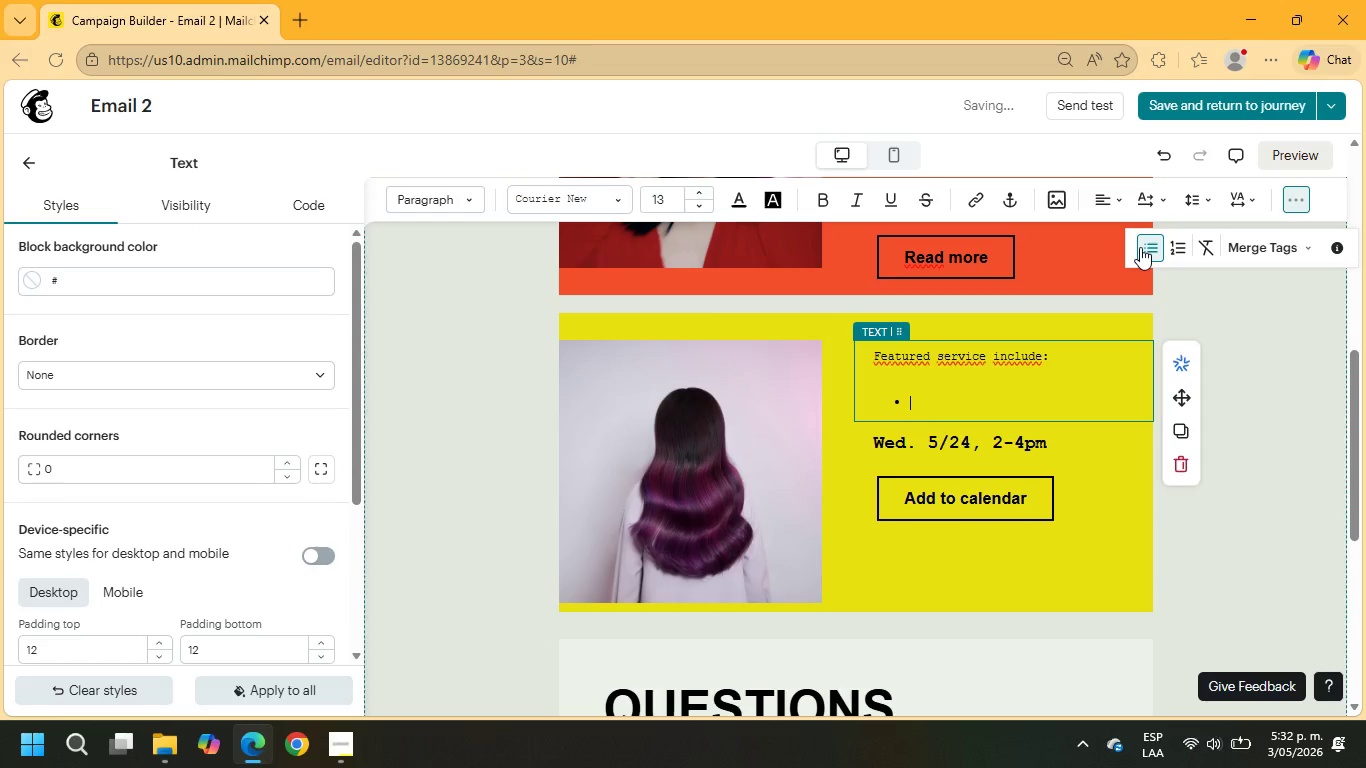 
type(Editorial styling)
 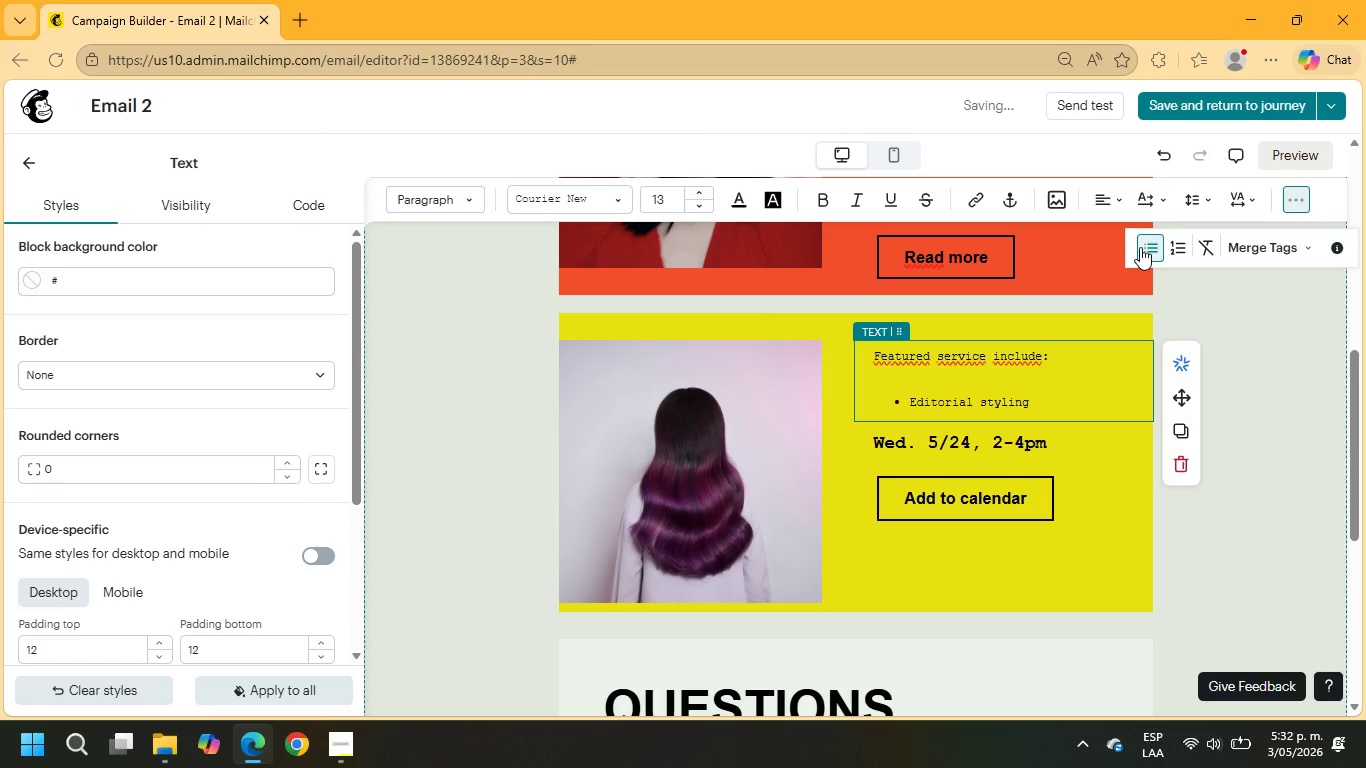 
key(Enter)
 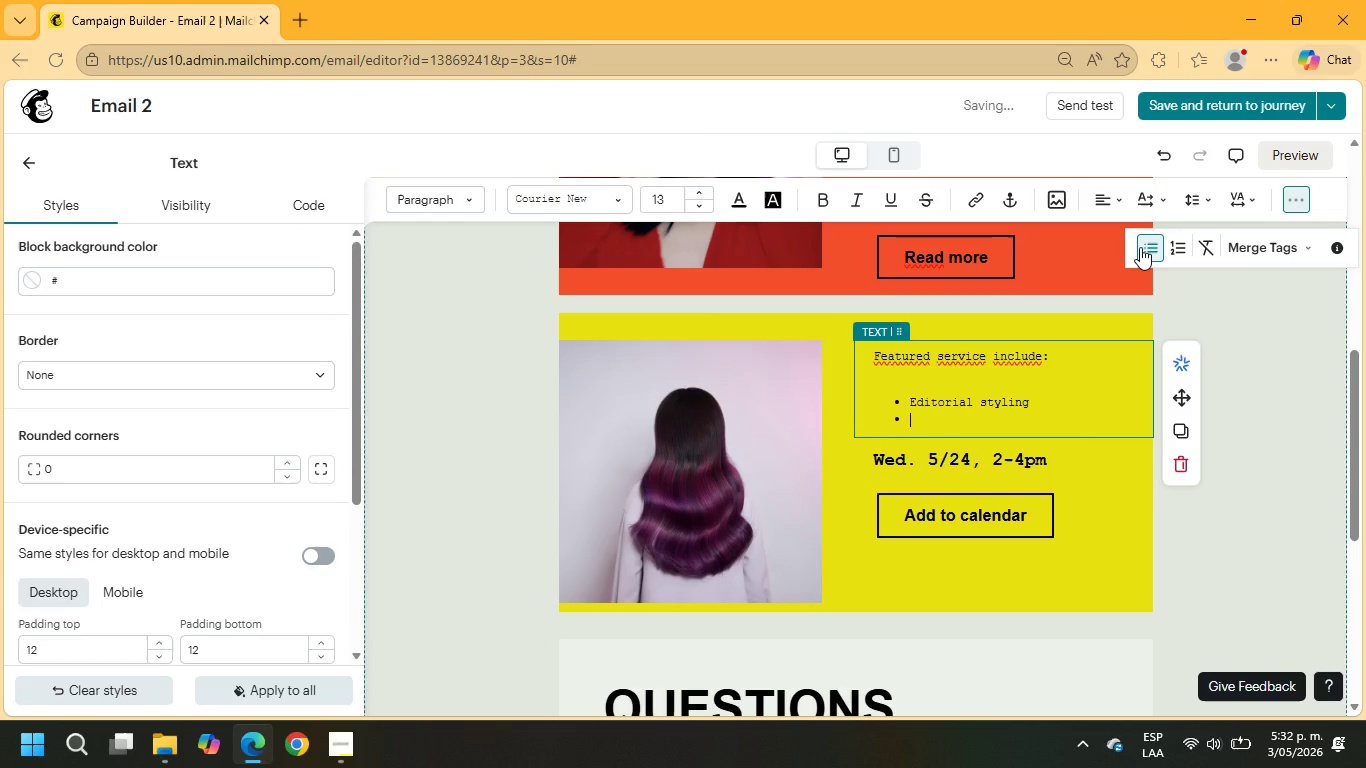 
type(Luxury color transformations)
 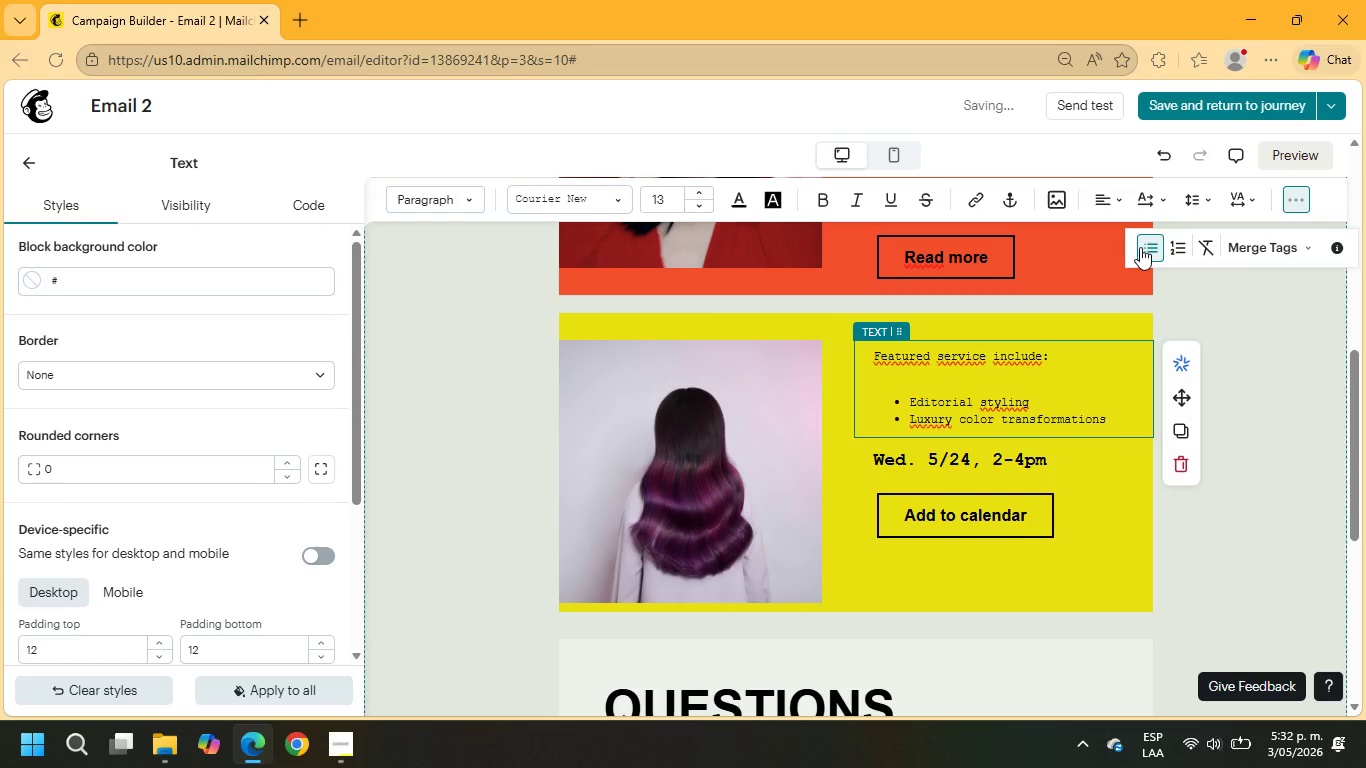 
key(Enter)
 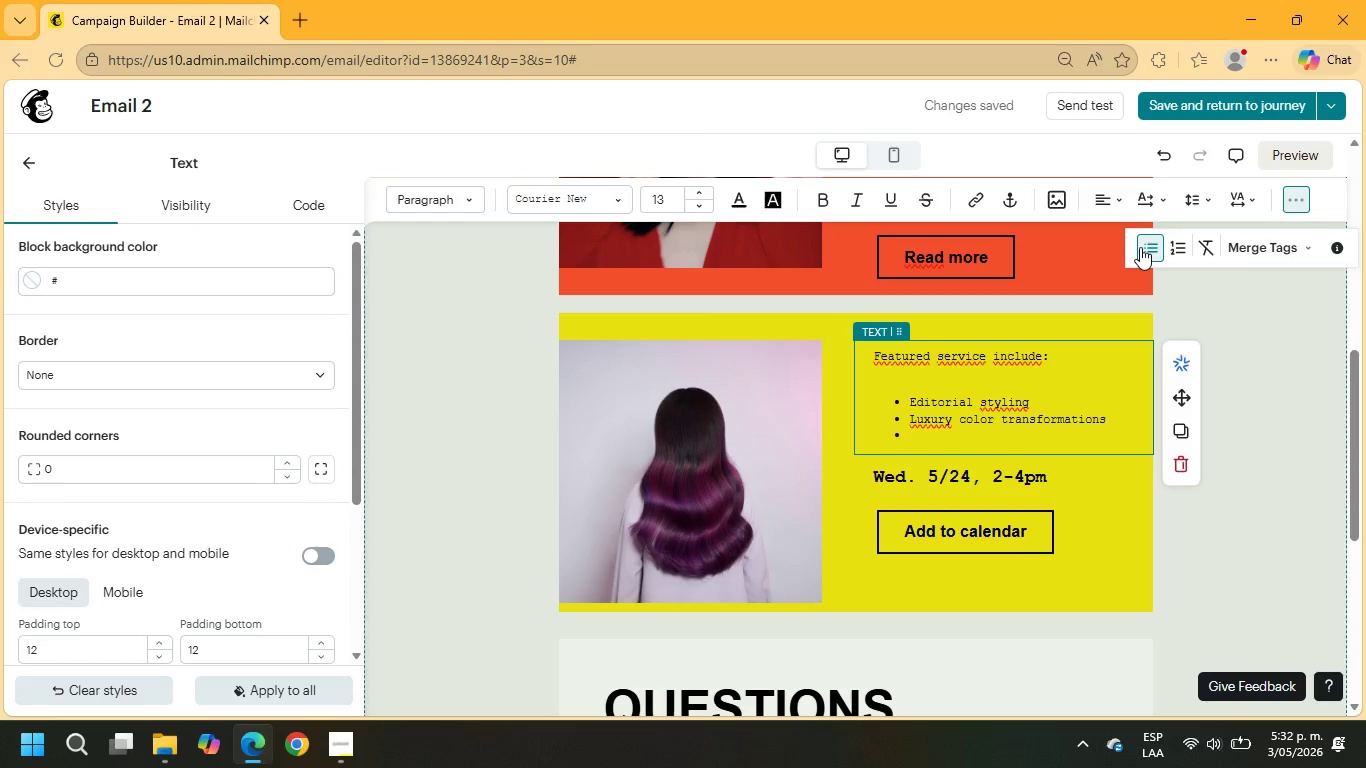 
wait(6.53)
 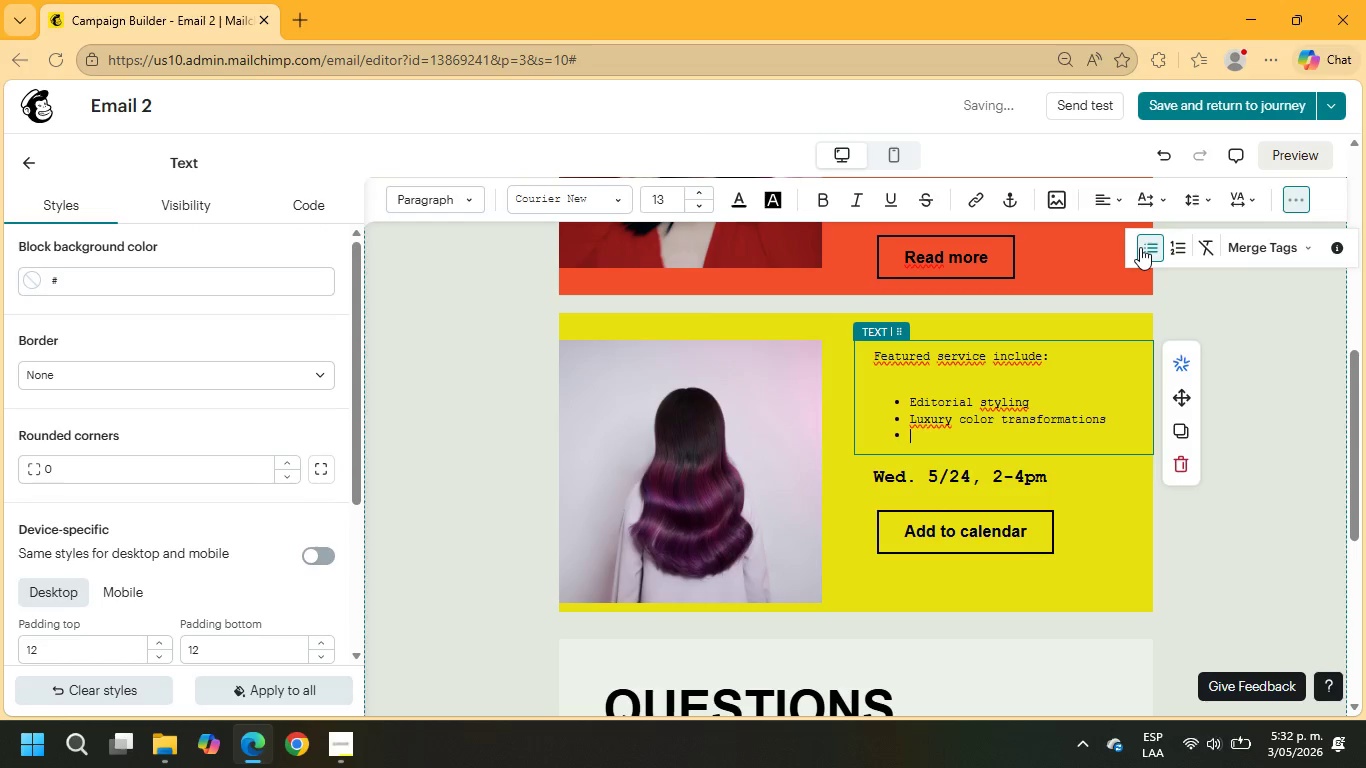 
type(Commercial campaign preparation)
 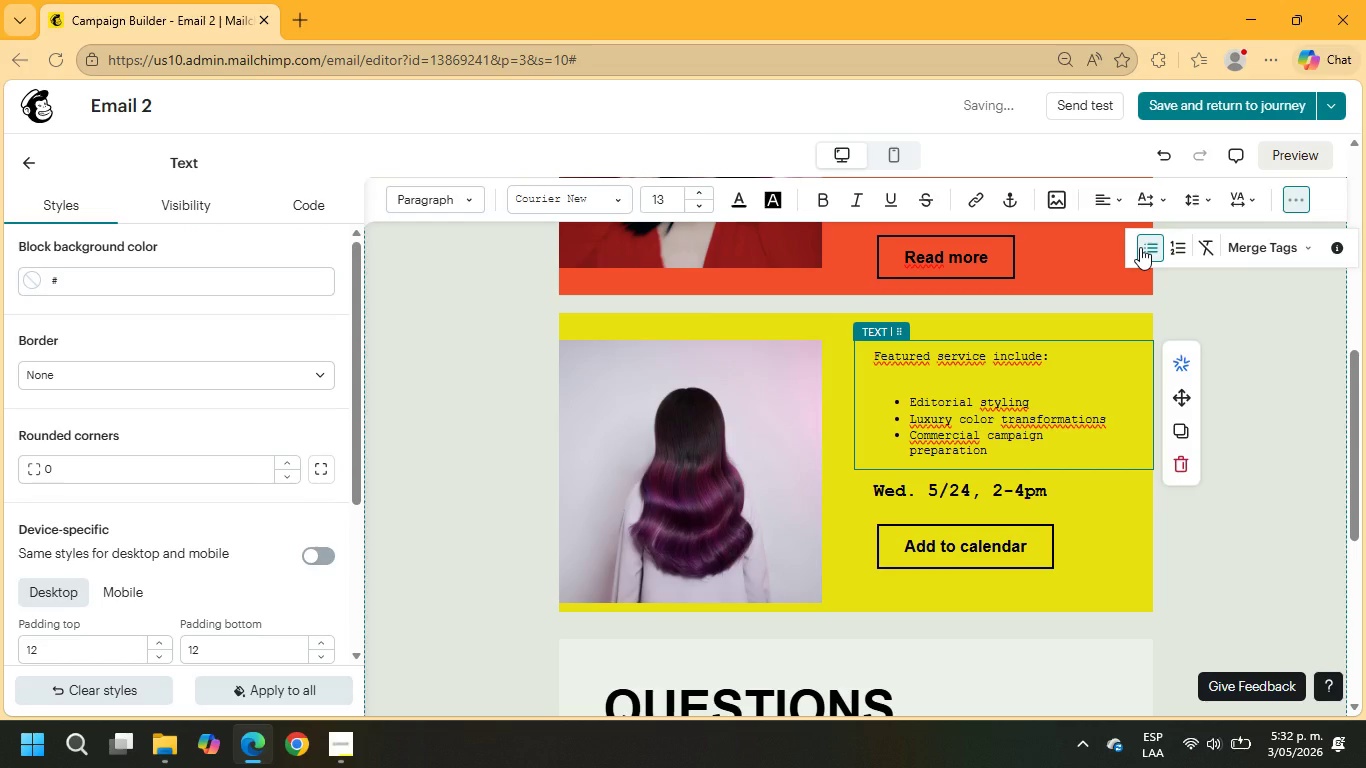 
key(Enter)
 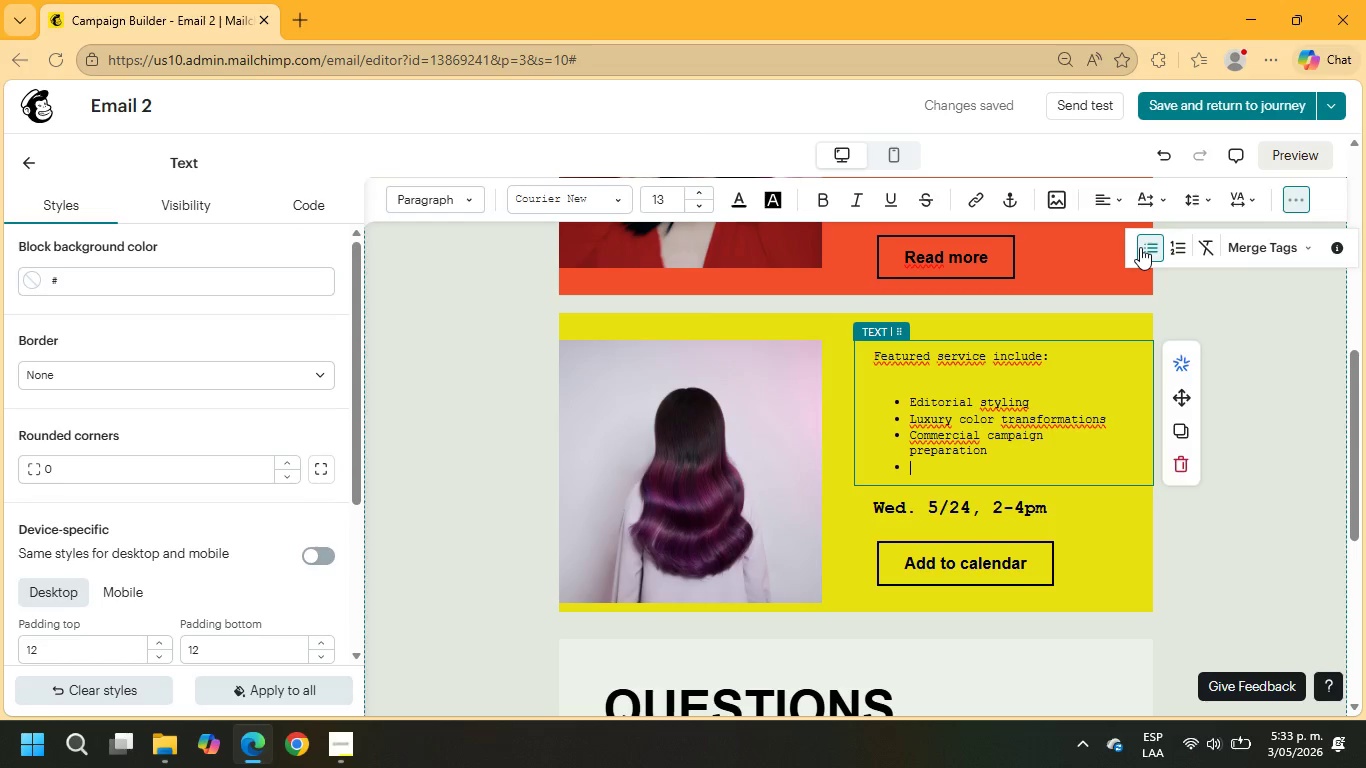 
wait(32.83)
 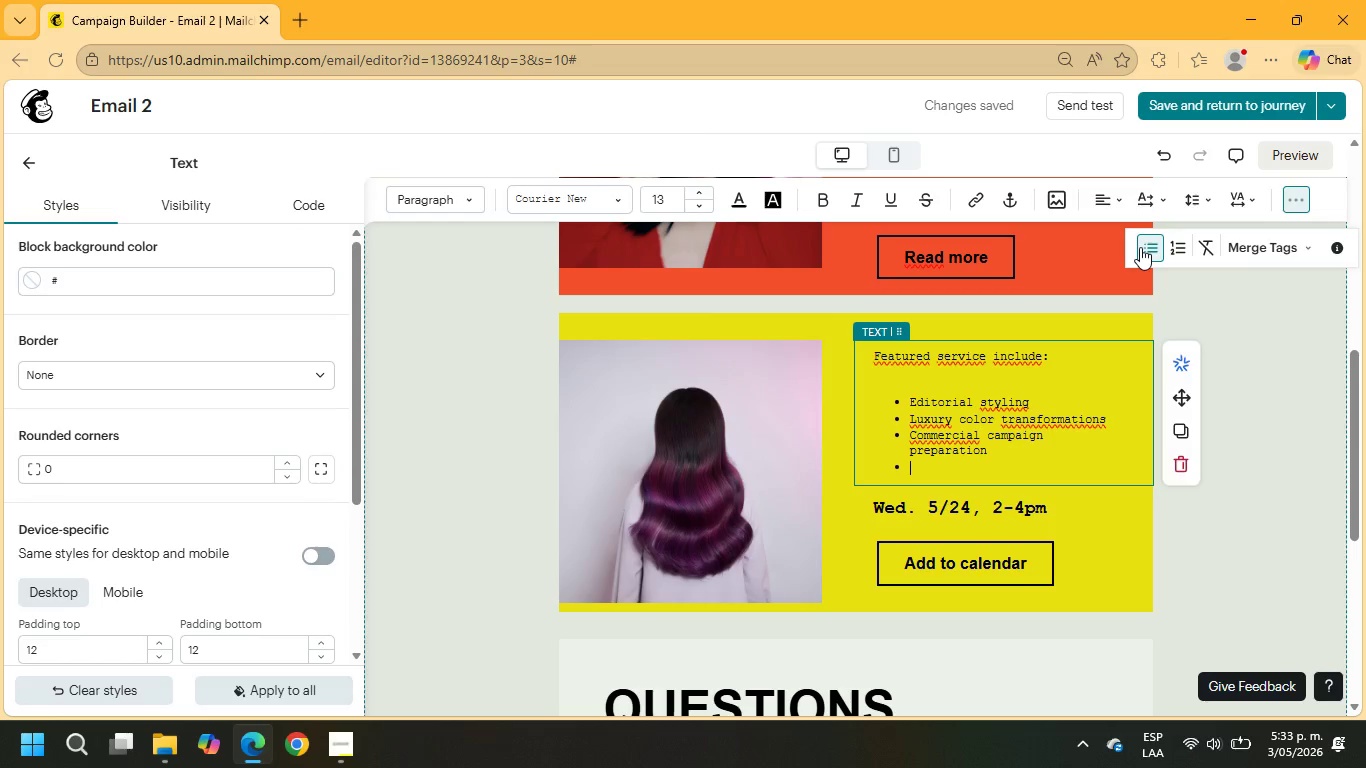 
type(Run)
 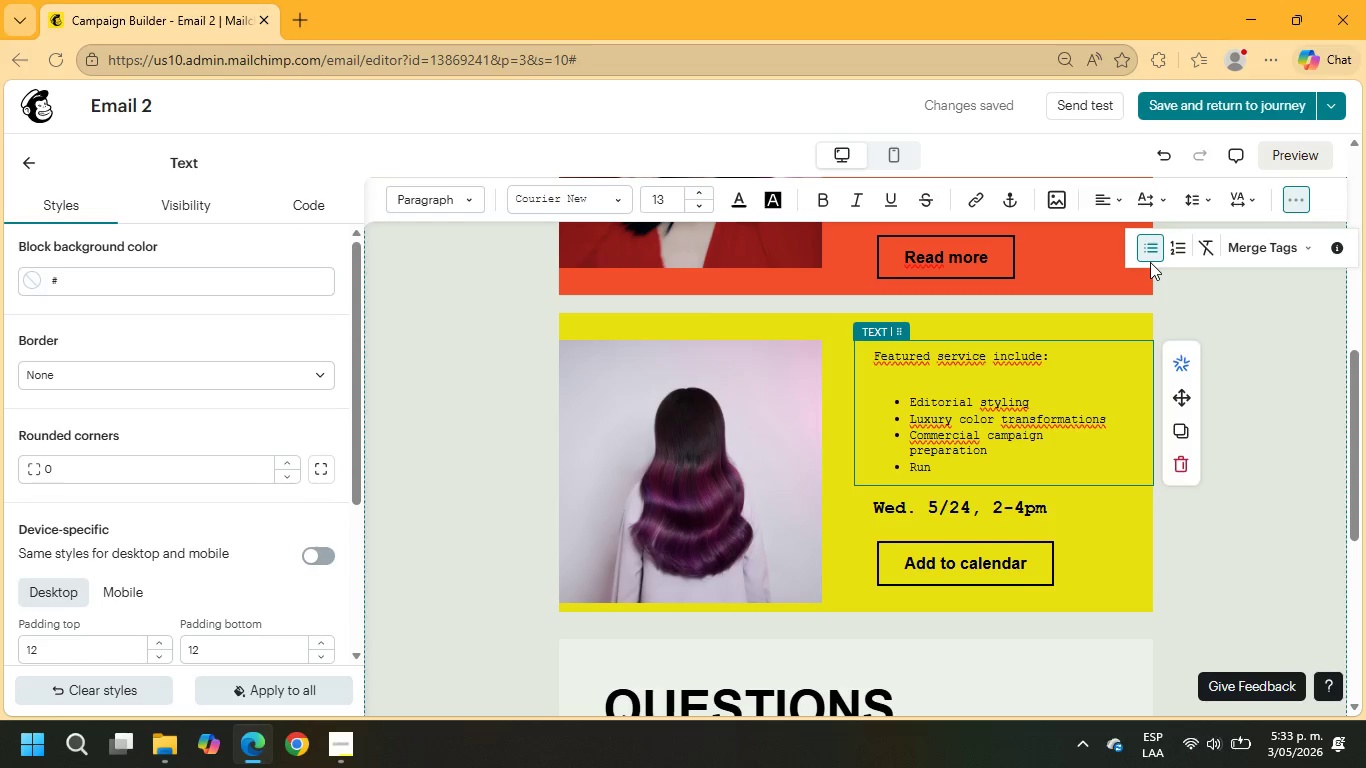 
wait(5.11)
 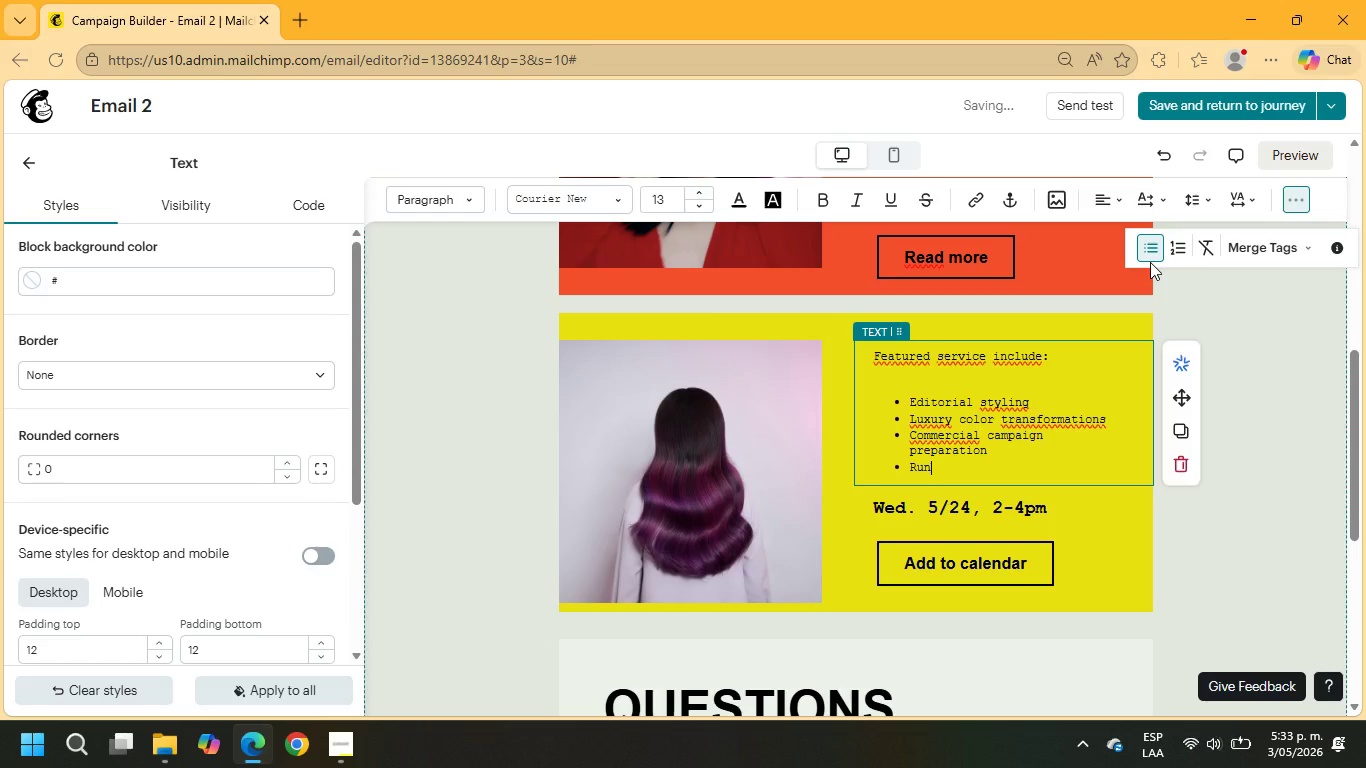 
type(way-ready finishing)
 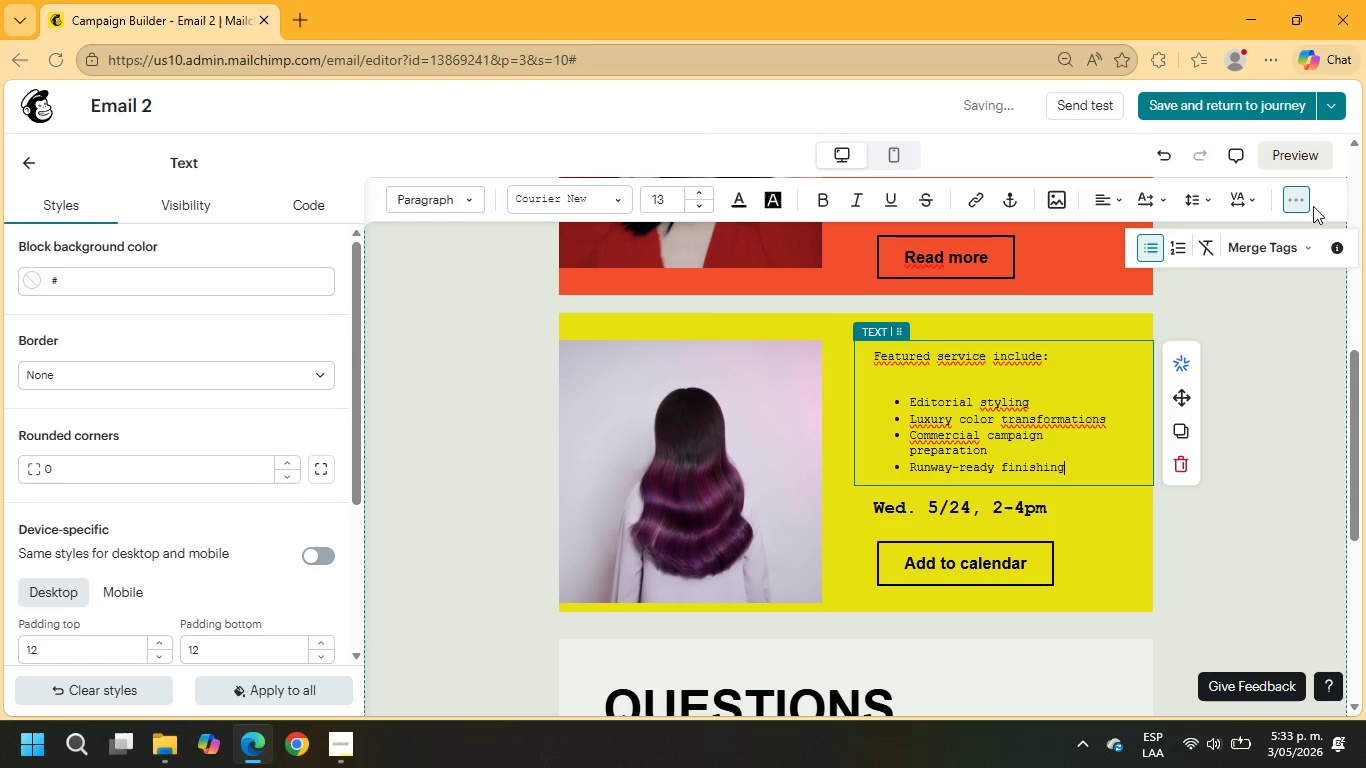 
scroll: coordinate [1064, 409], scroll_direction: up, amount: 3.0
 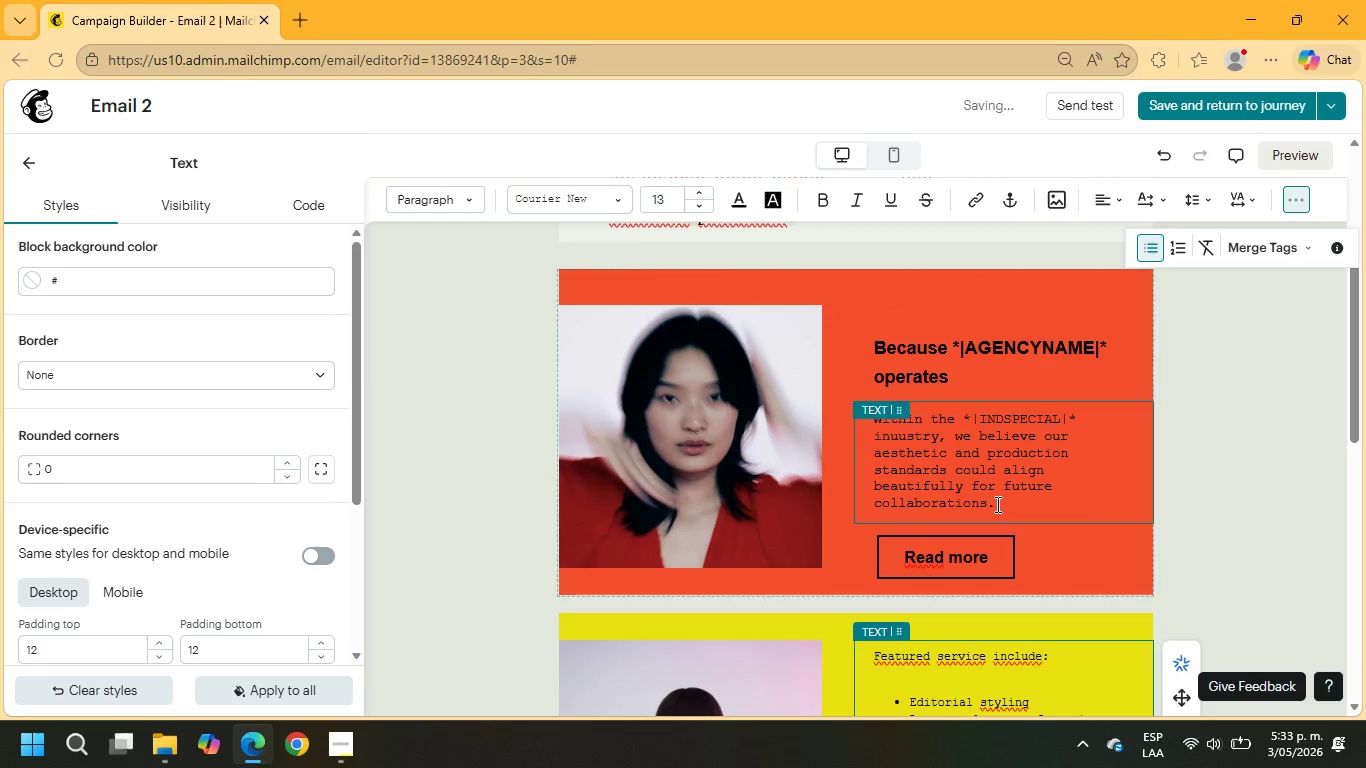 
left_click([986, 482])
 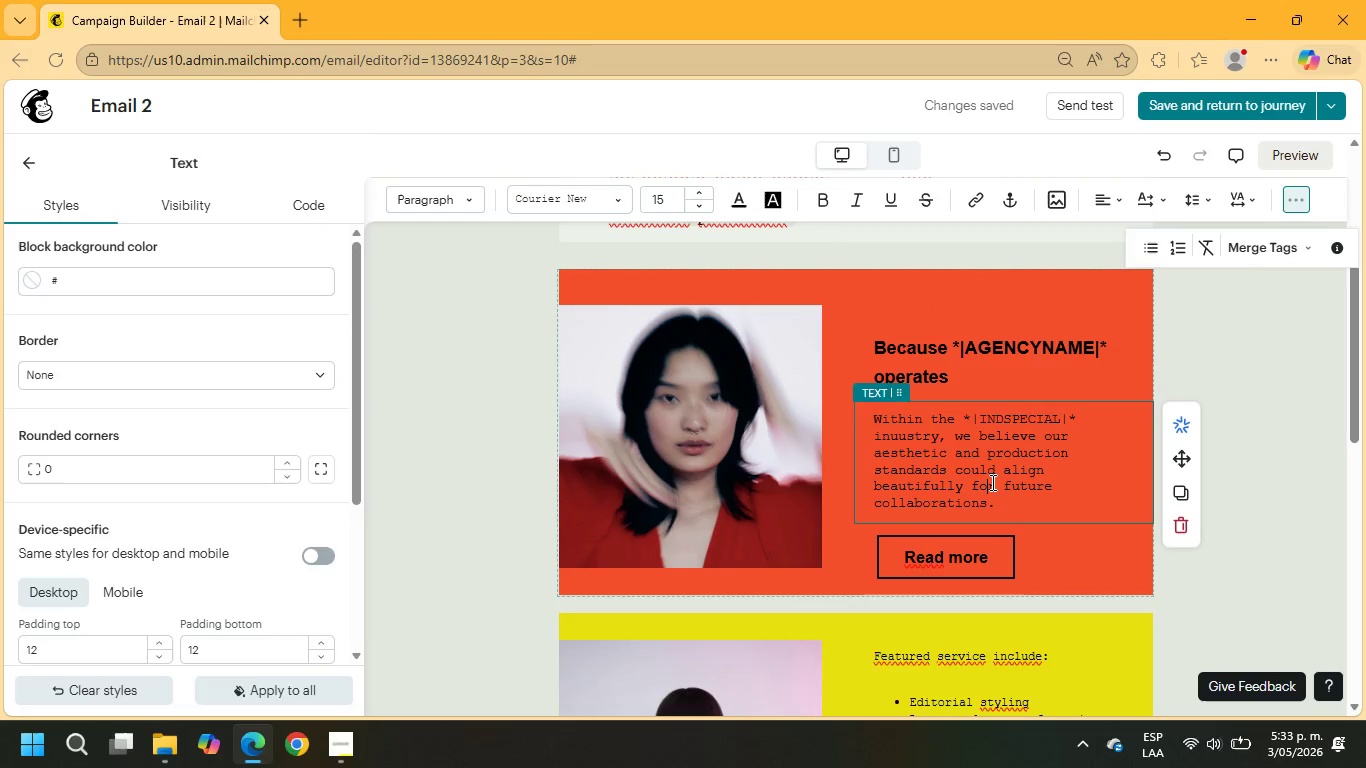 
scroll: coordinate [1004, 494], scroll_direction: down, amount: 1.0
 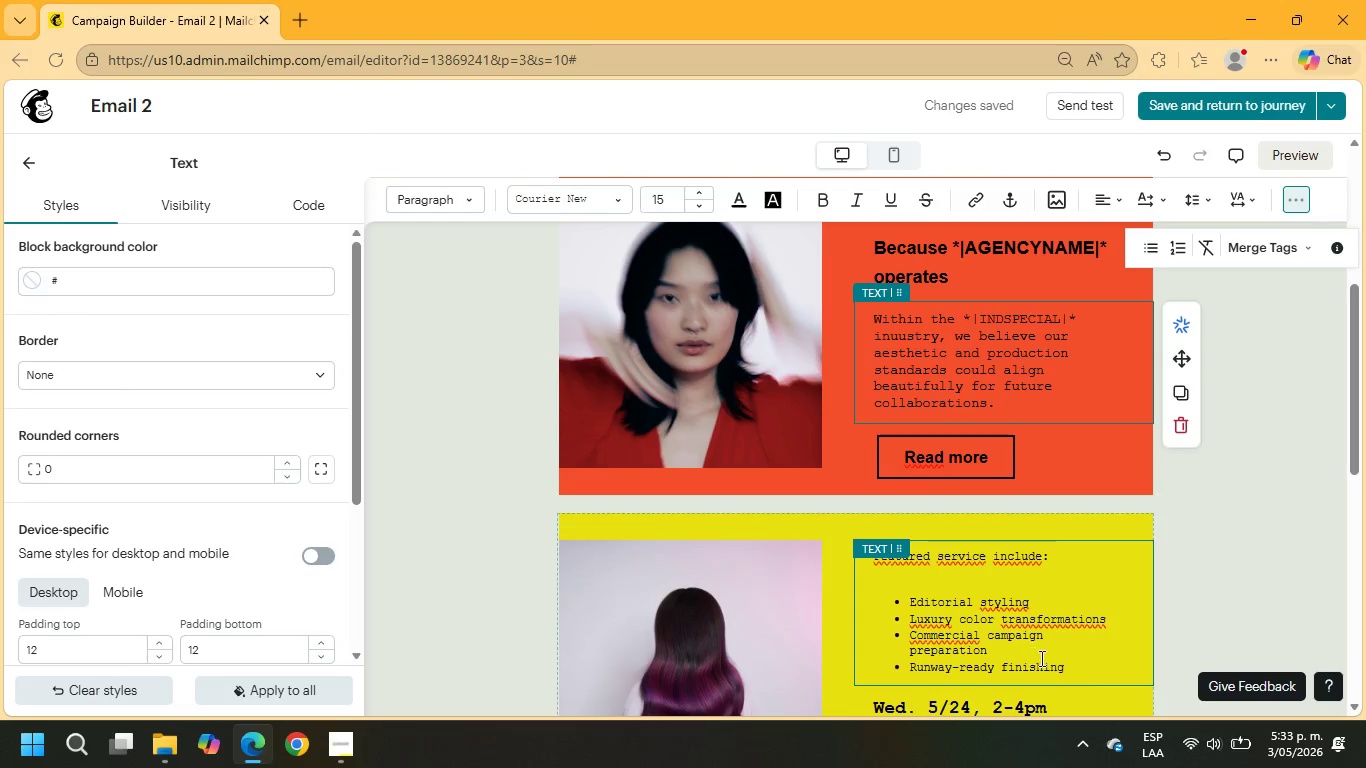 
left_click_drag(start_coordinate=[1081, 673], to_coordinate=[861, 545])
 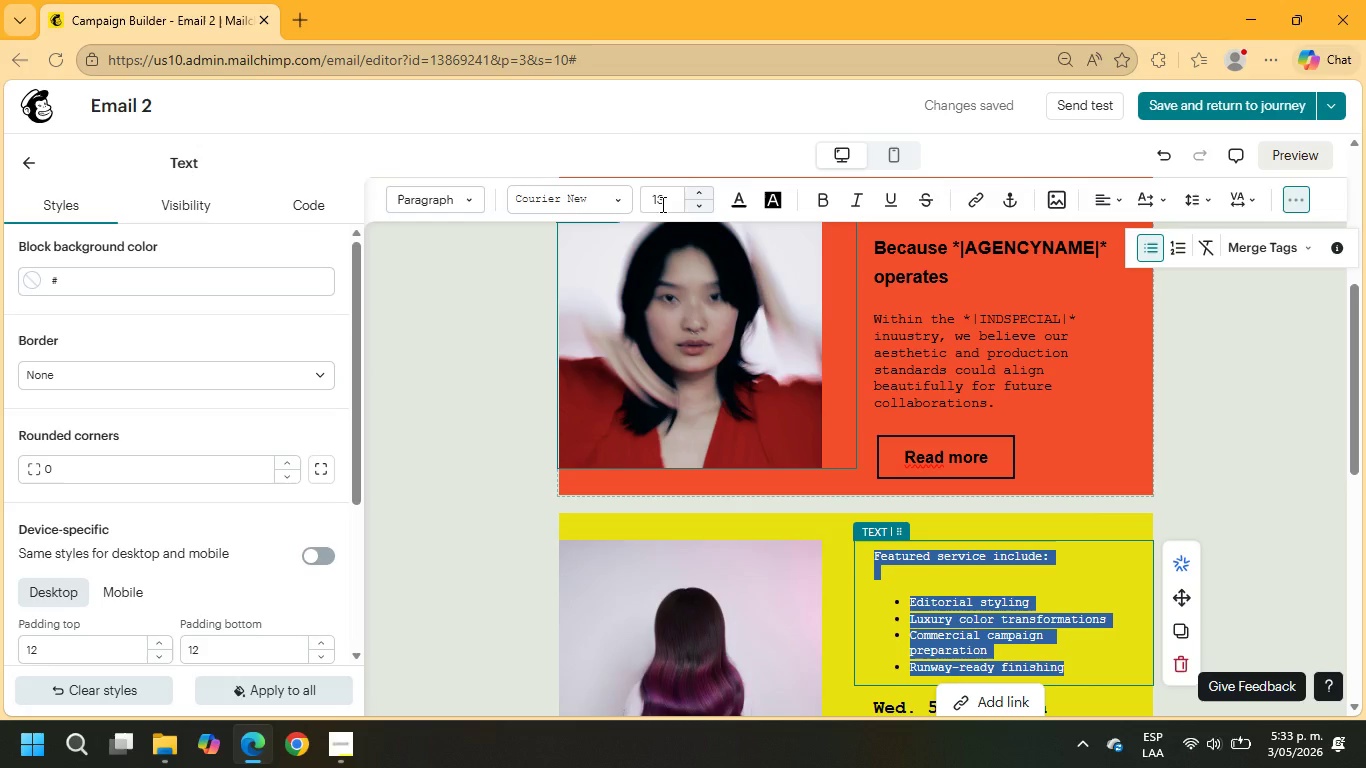 
left_click_drag(start_coordinate=[663, 201], to_coordinate=[640, 201])
 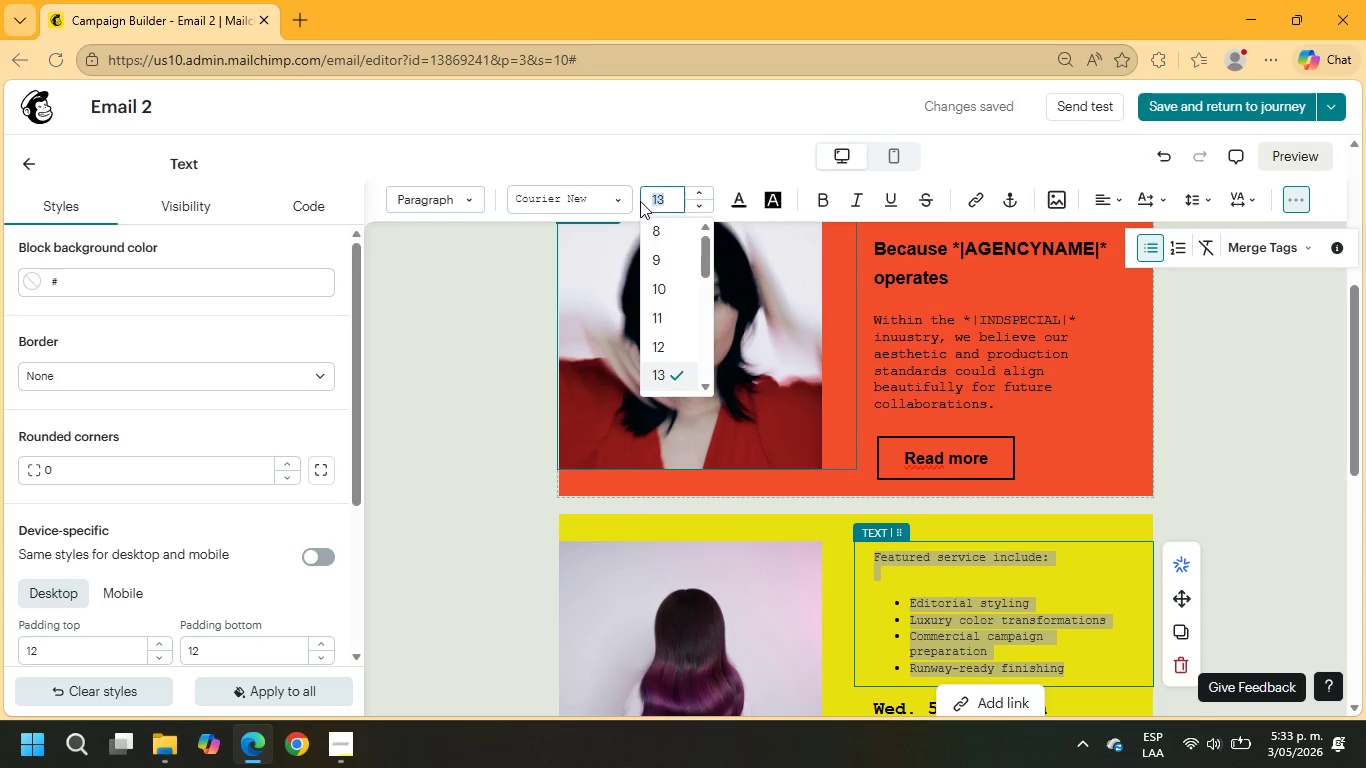 
key(Numpad1)
 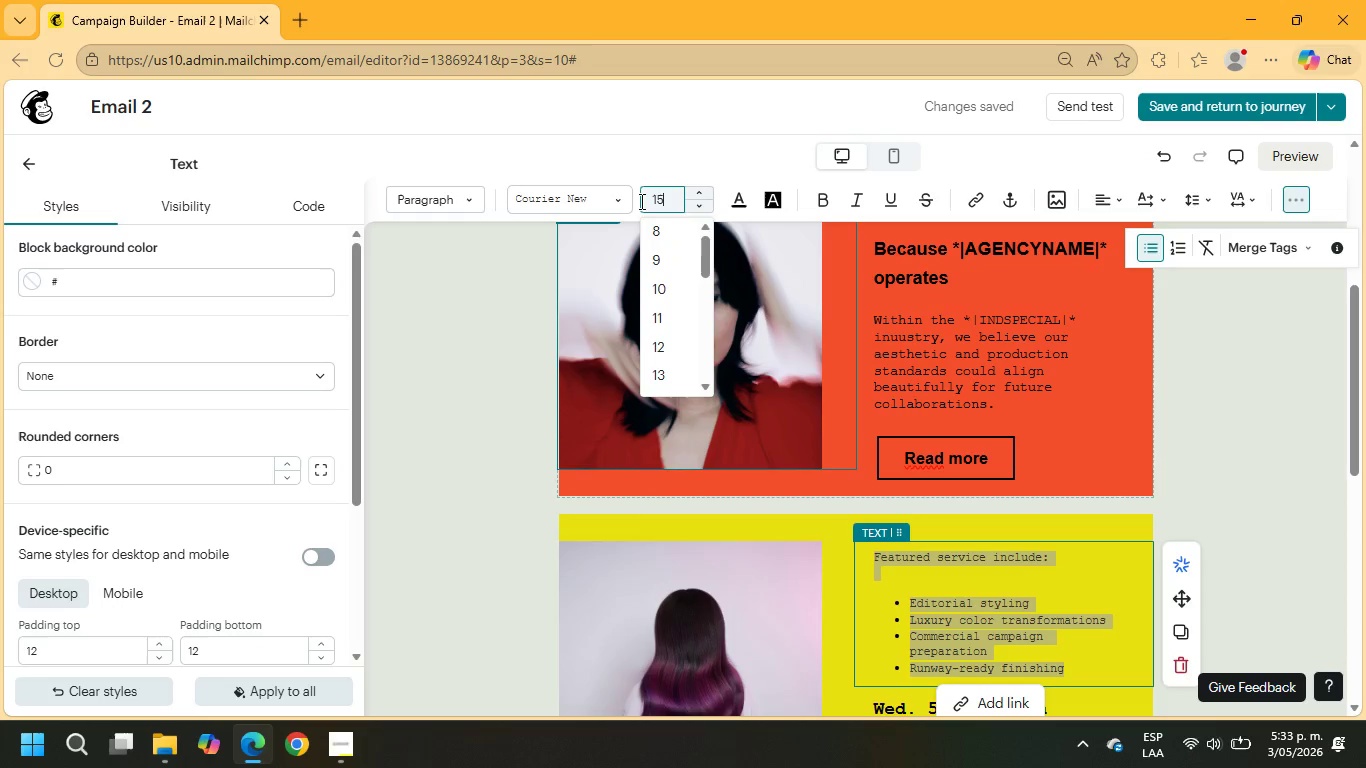 
key(Numpad5)
 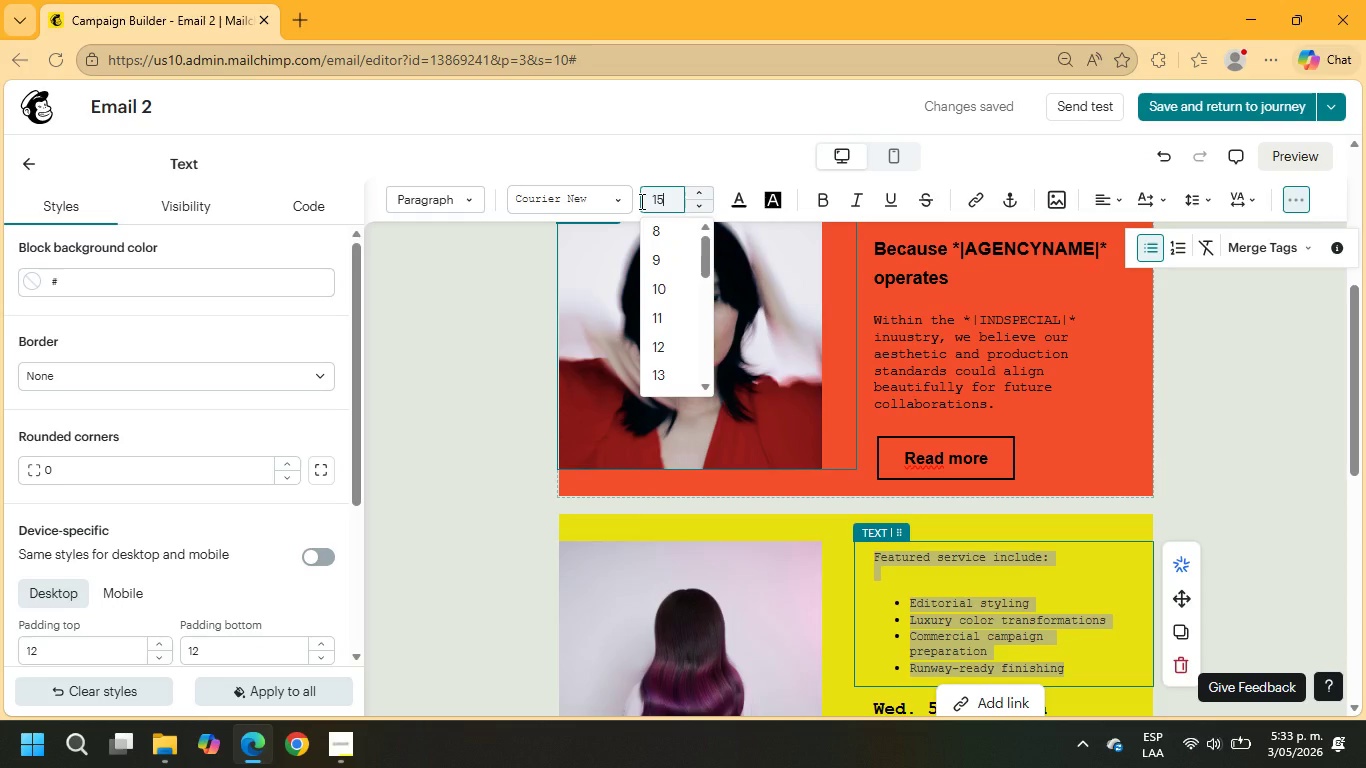 
key(NumpadEnter)
 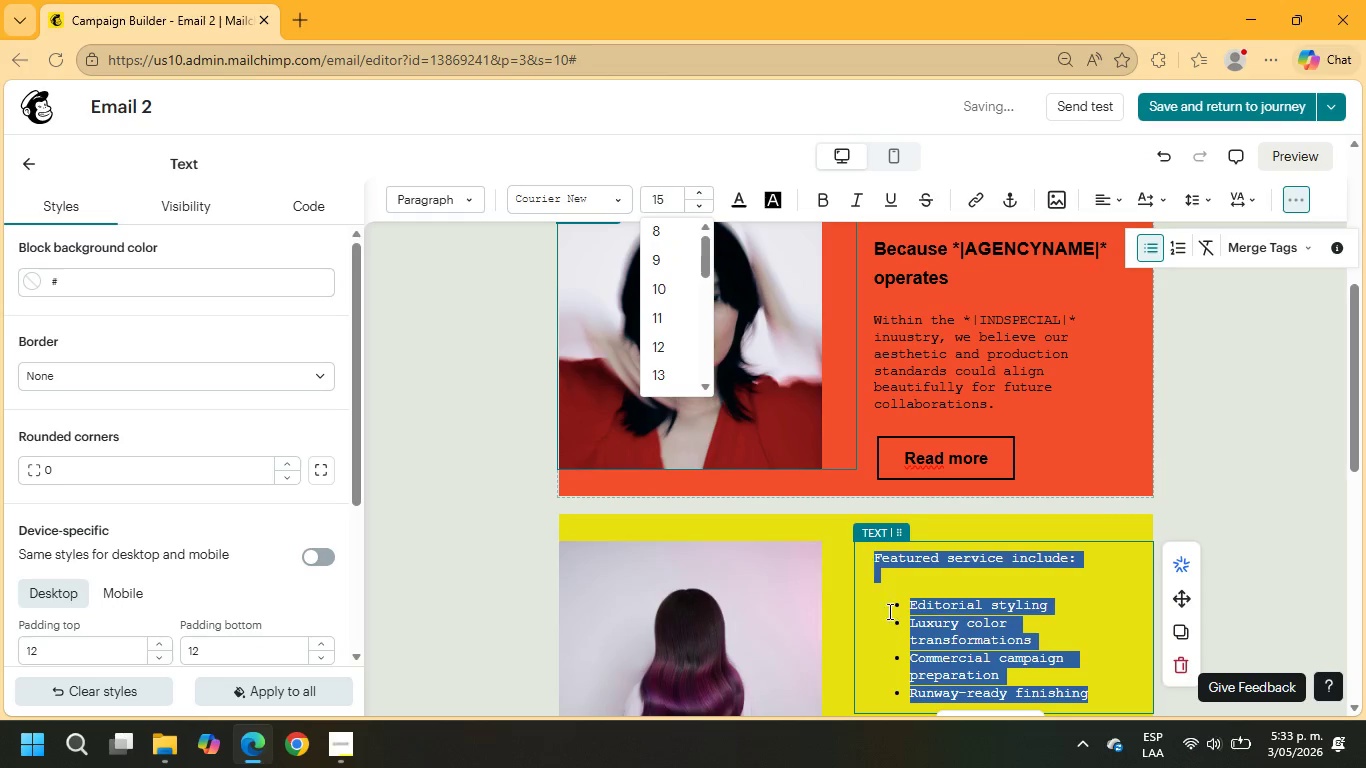 
left_click([918, 595])
 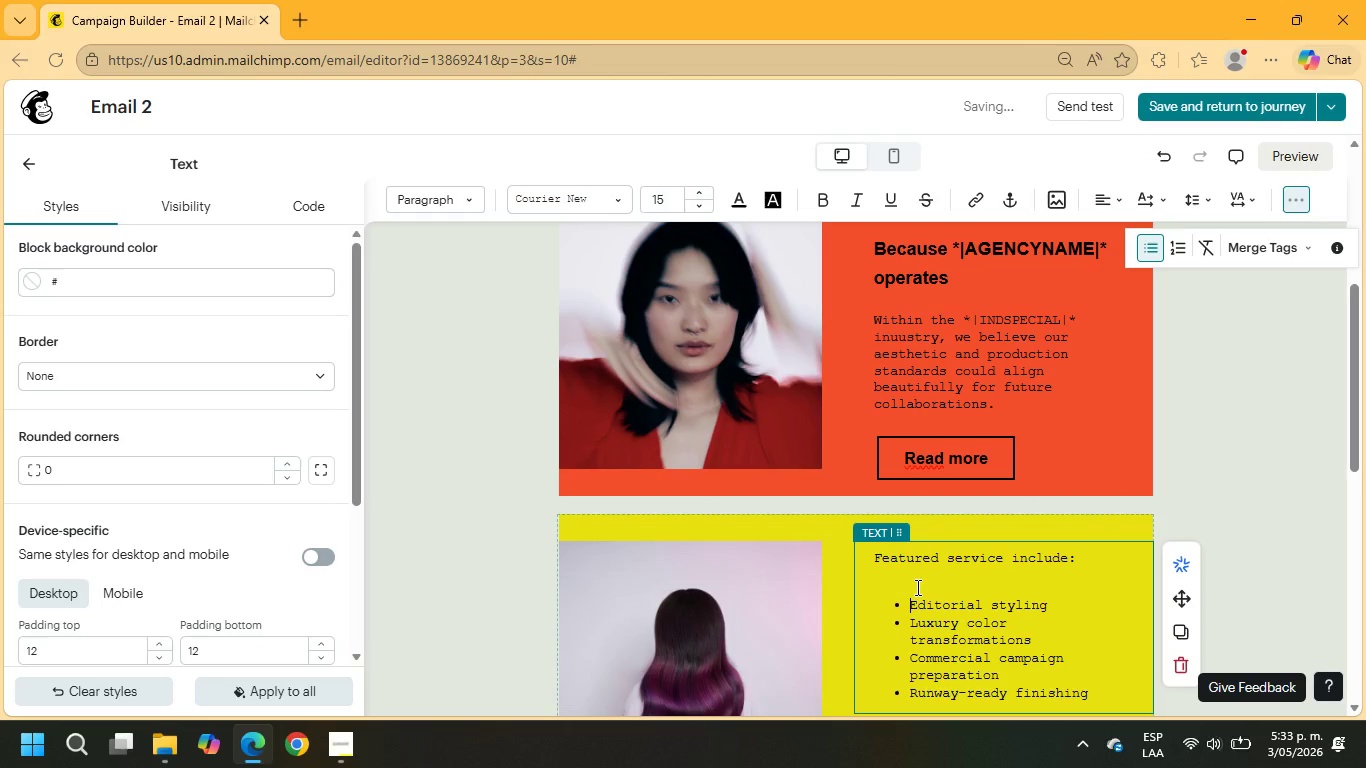 
left_click([915, 586])
 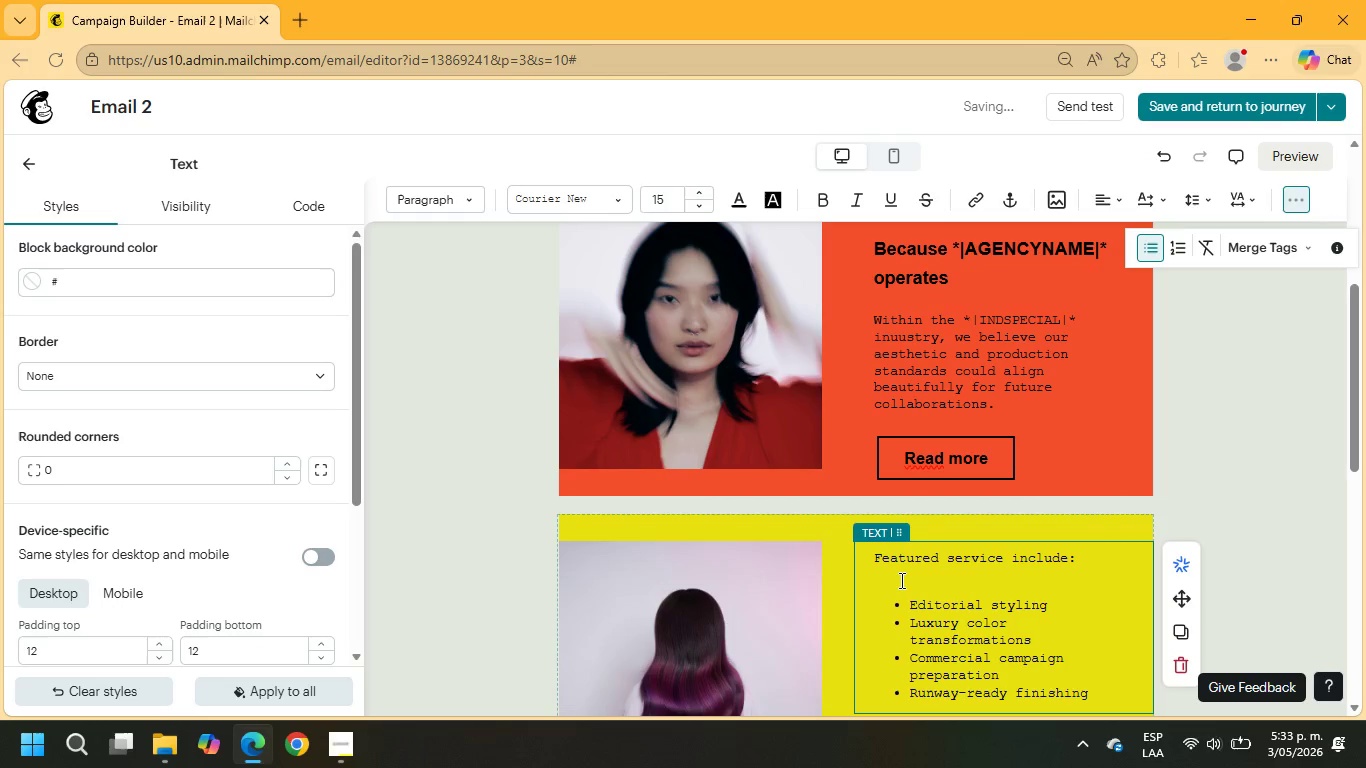 
left_click([900, 580])
 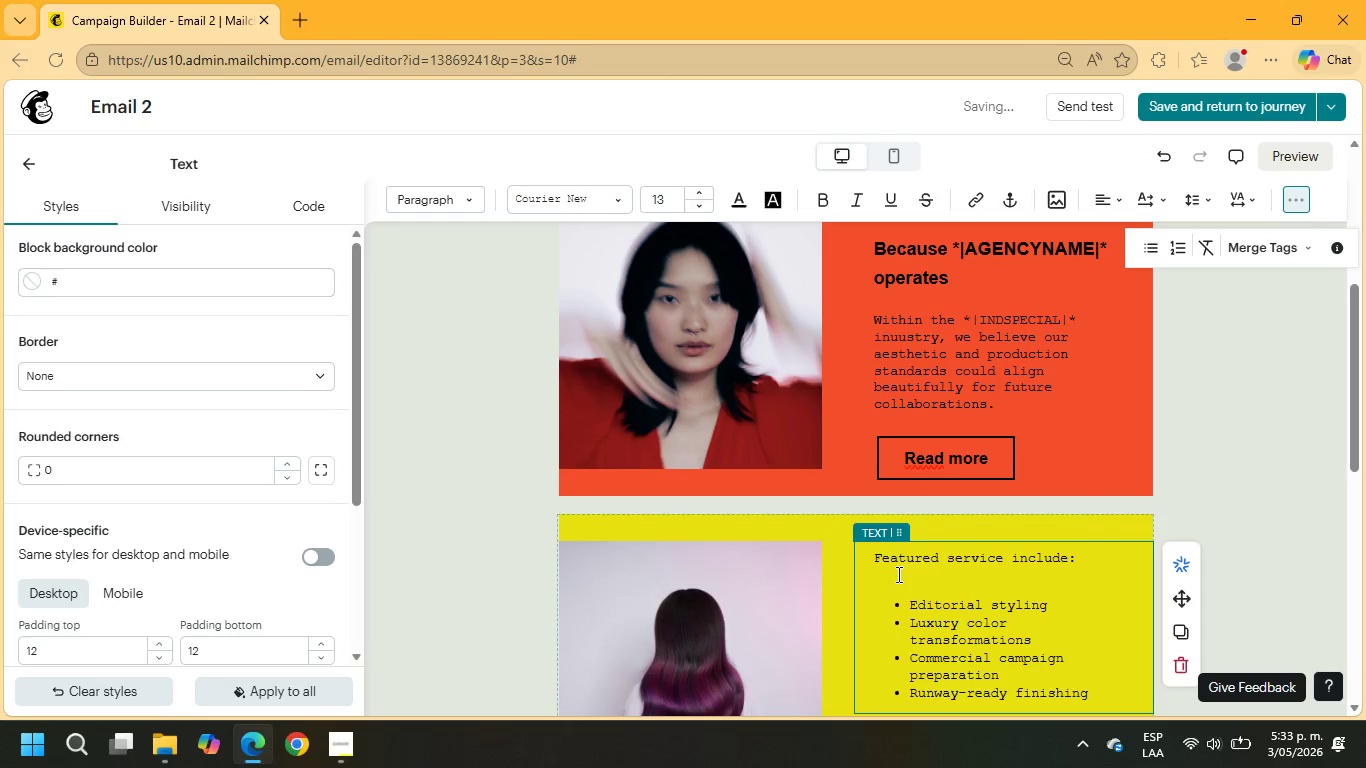 
key(Delete)
 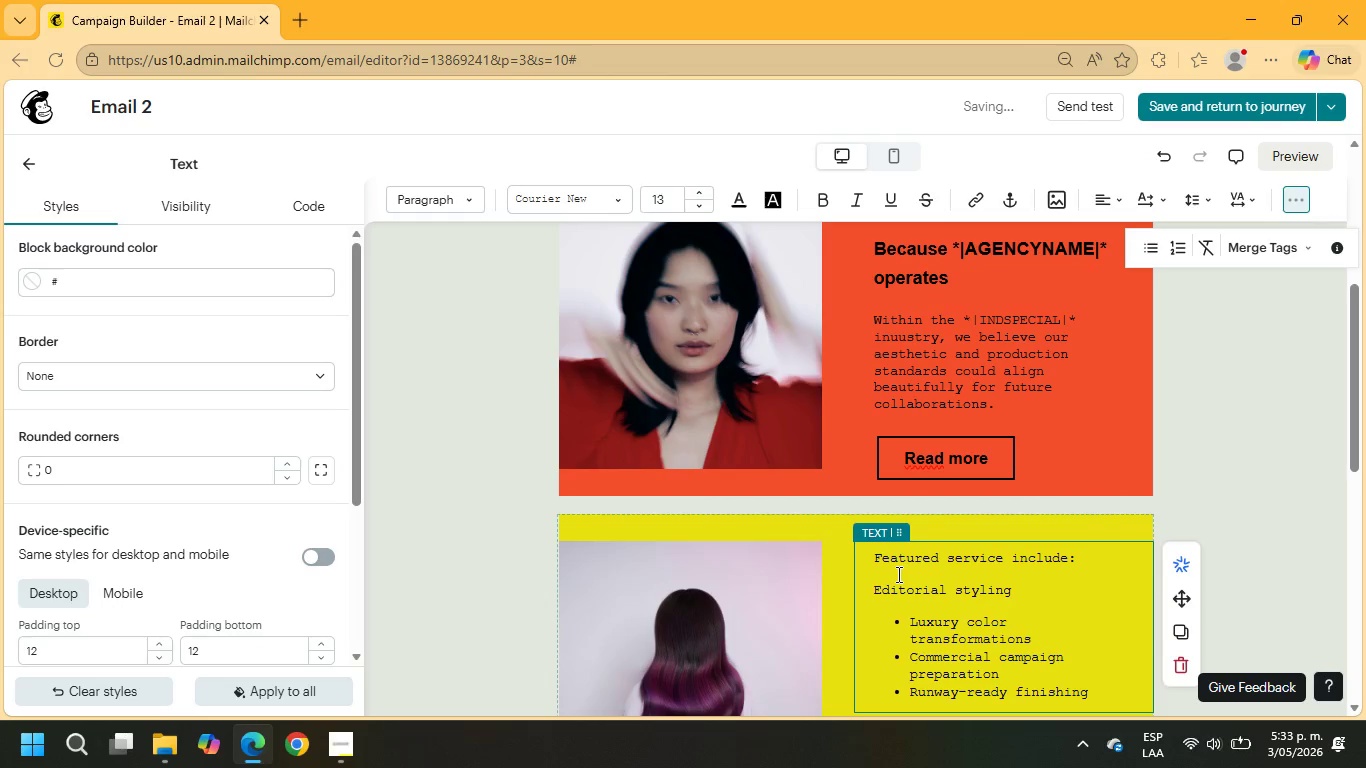 
key(Control+Z)
 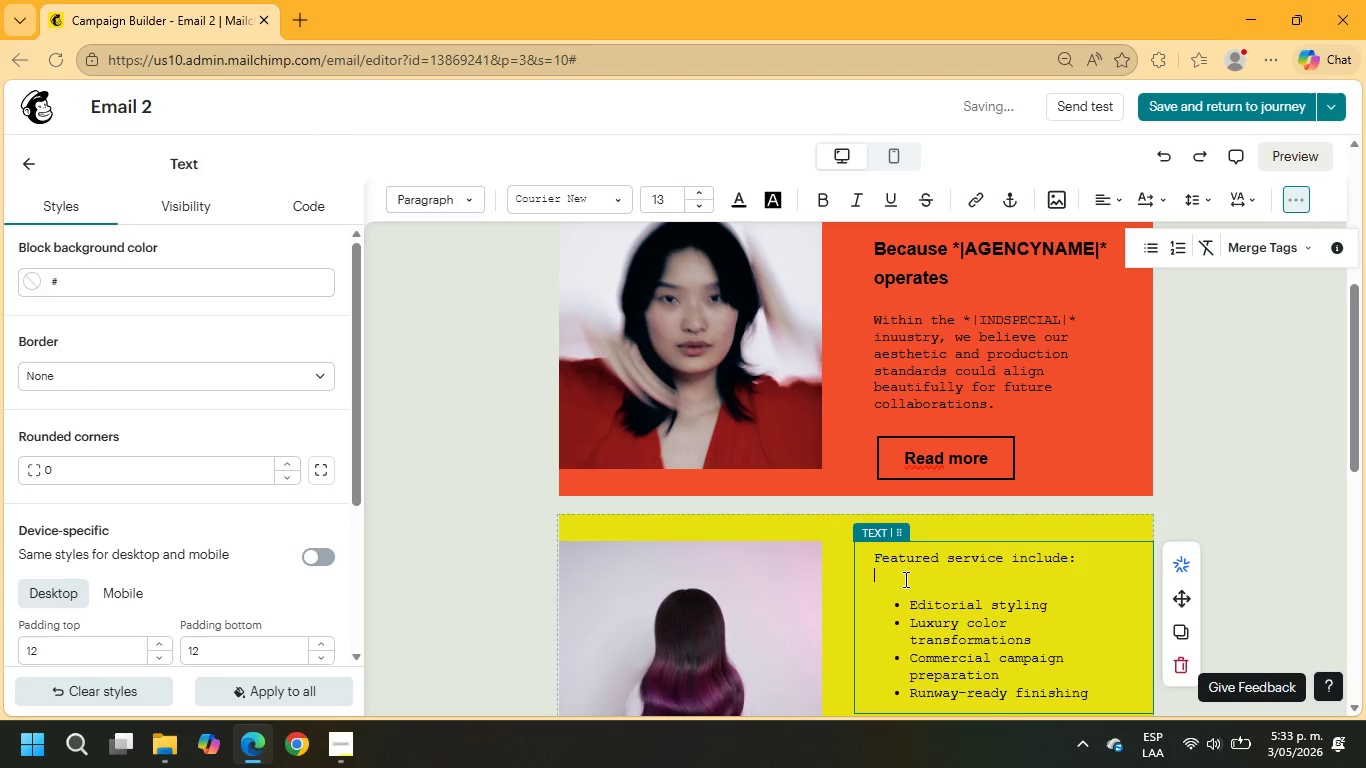 
key(Backspace)
 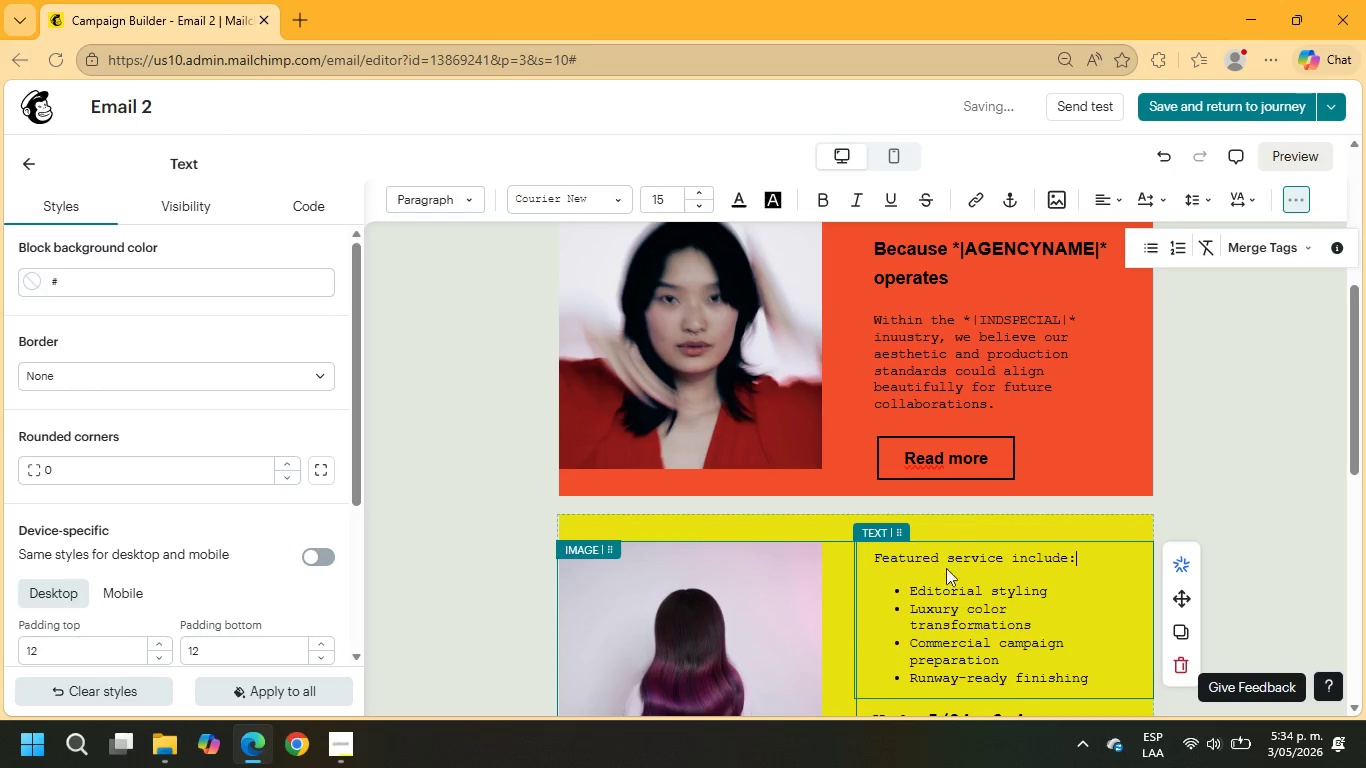 
left_click([954, 359])
 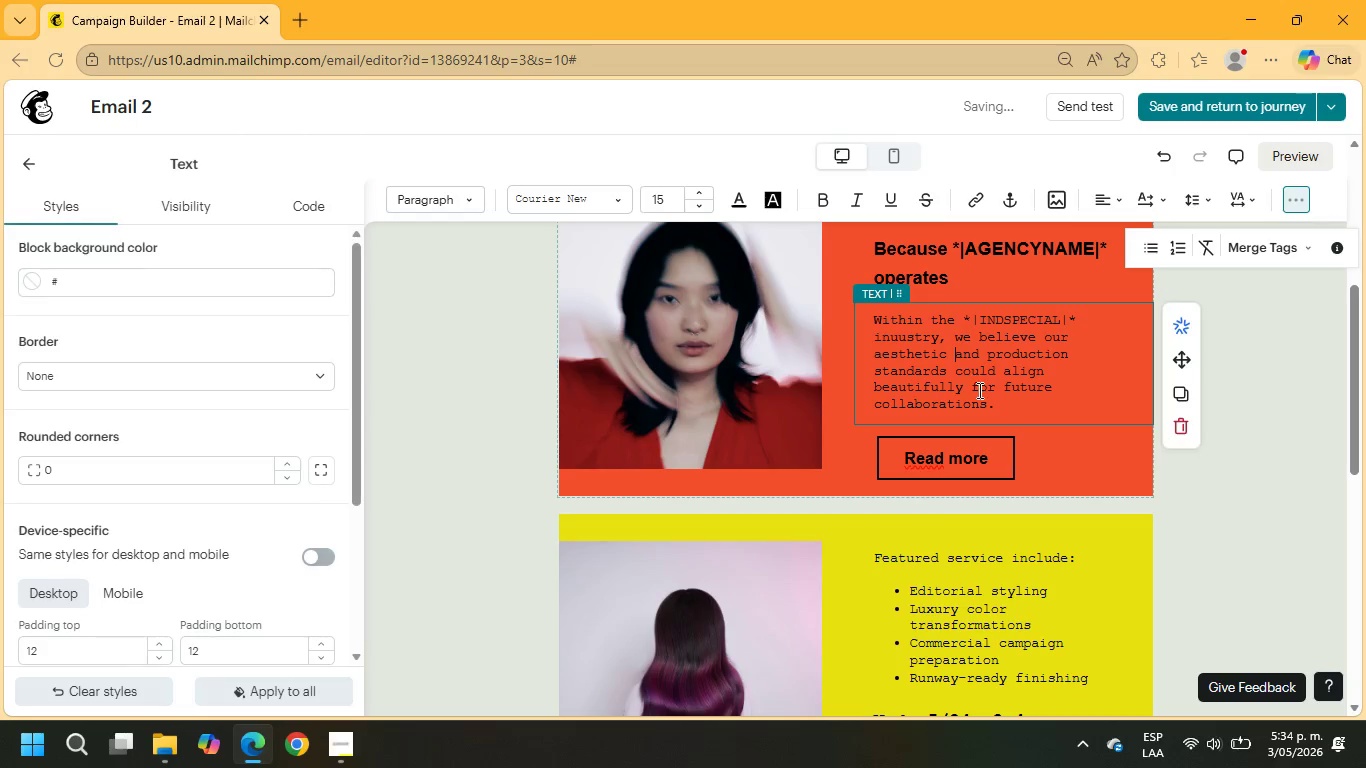 
mouse_move([981, 606])
 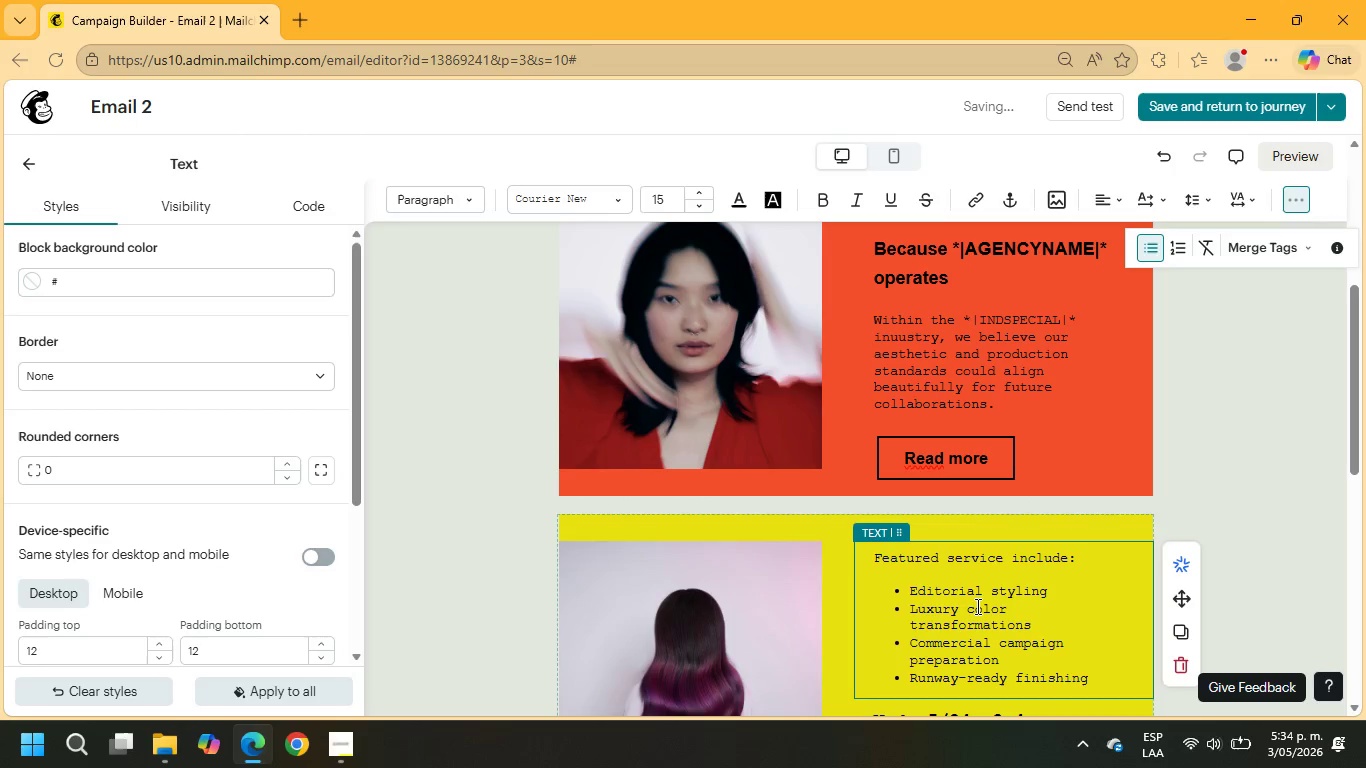 
scroll: coordinate [976, 607], scroll_direction: down, amount: 2.0
 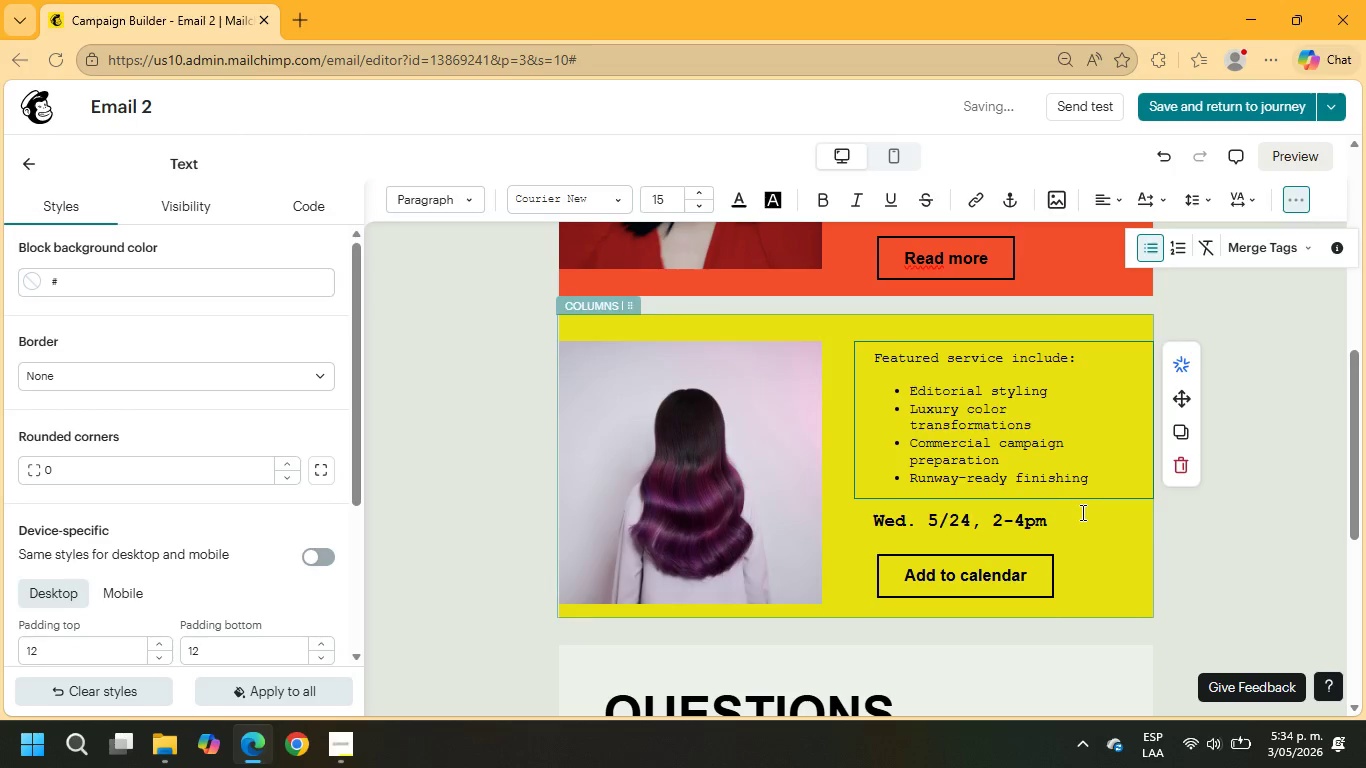 
left_click_drag(start_coordinate=[1069, 523], to_coordinate=[861, 514])
 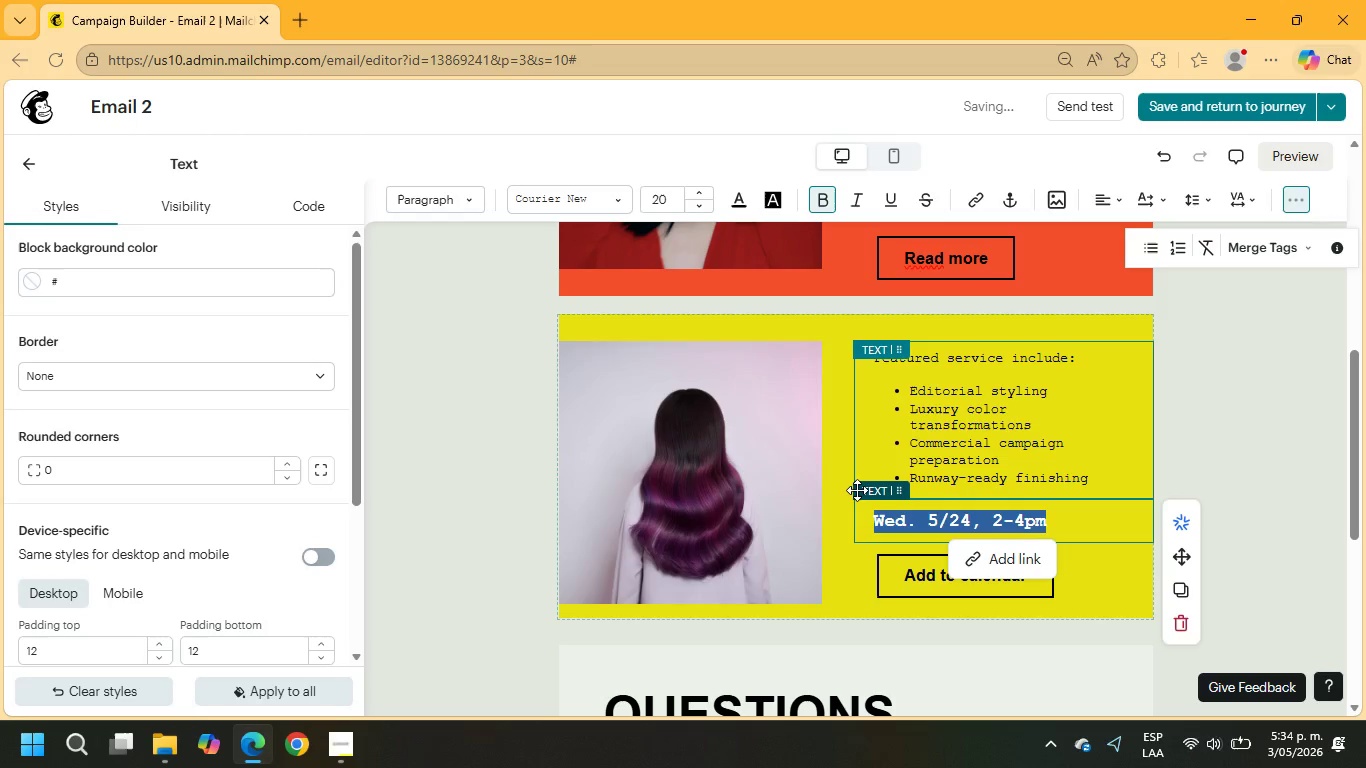 
key(Backspace)
 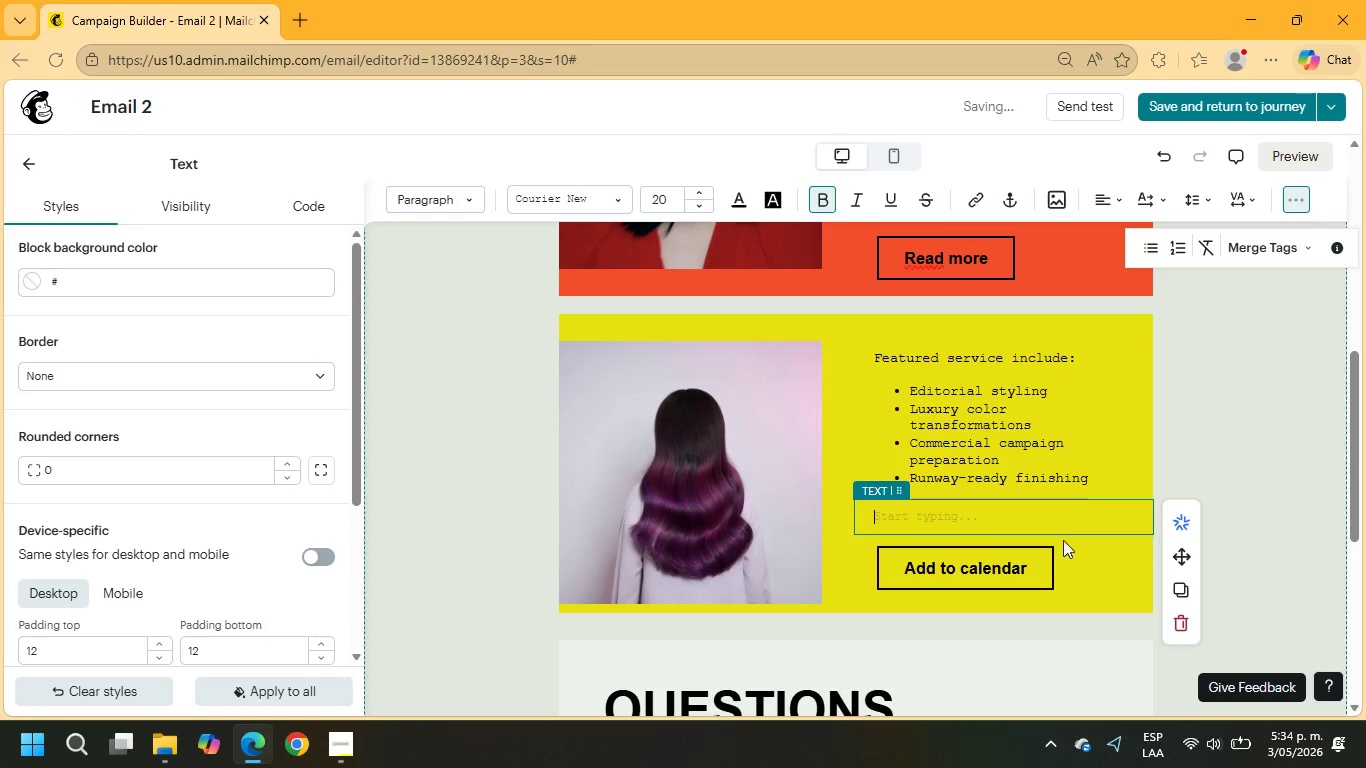 
left_click([1036, 513])
 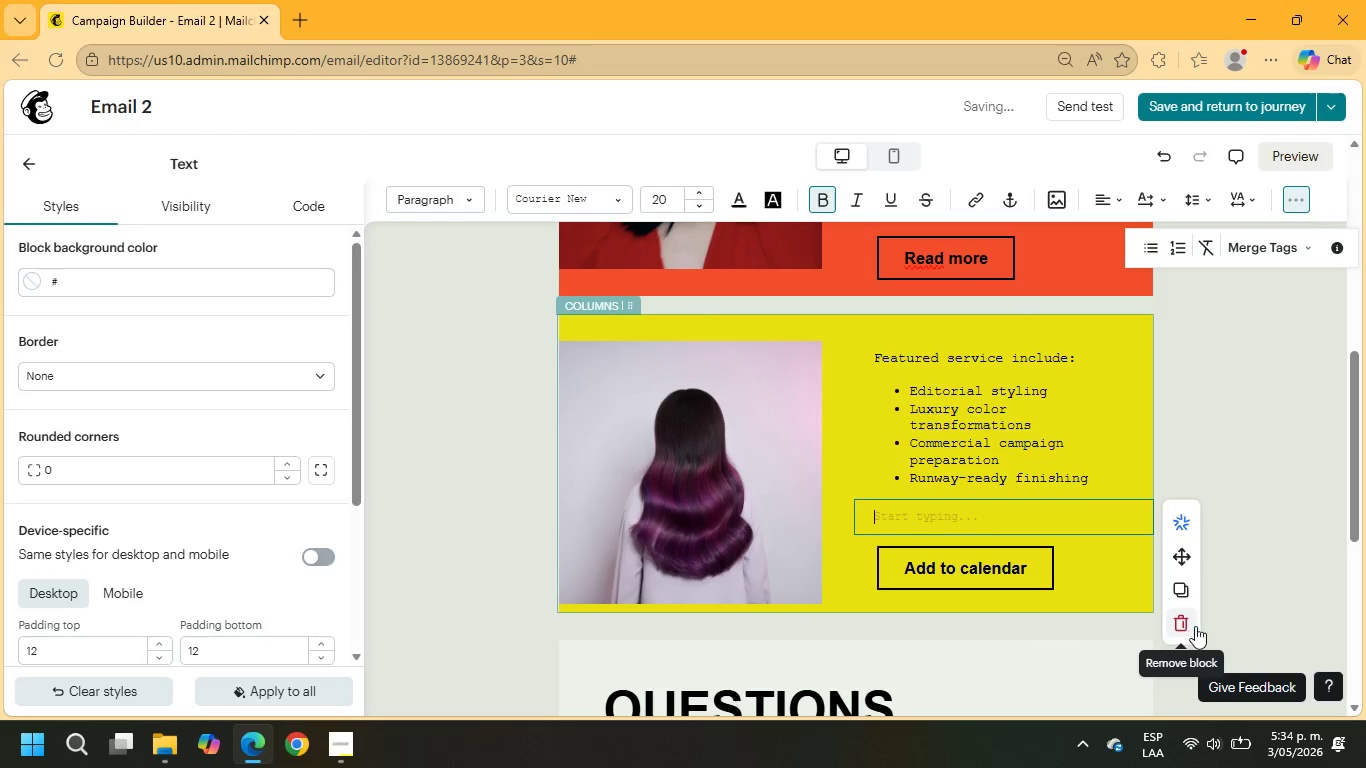 
left_click([1180, 624])
 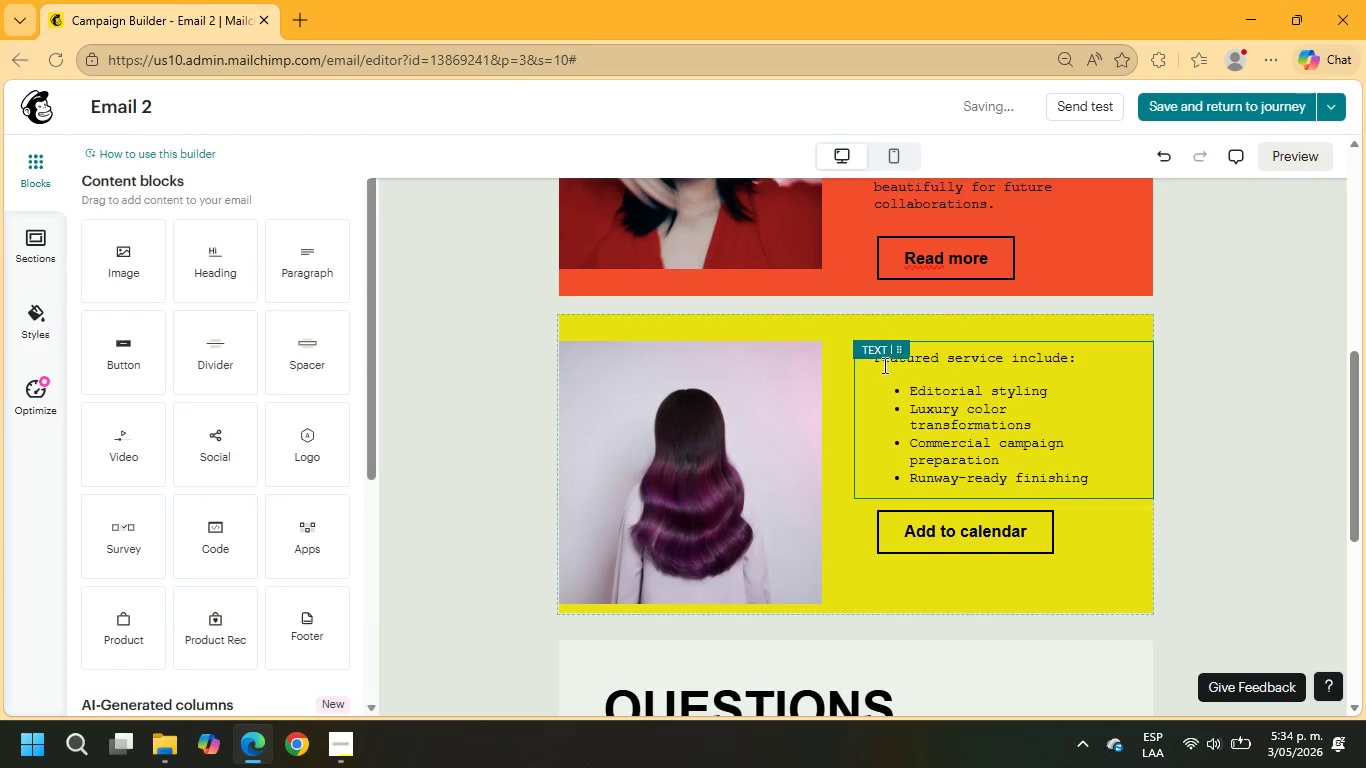 
left_click([881, 377])
 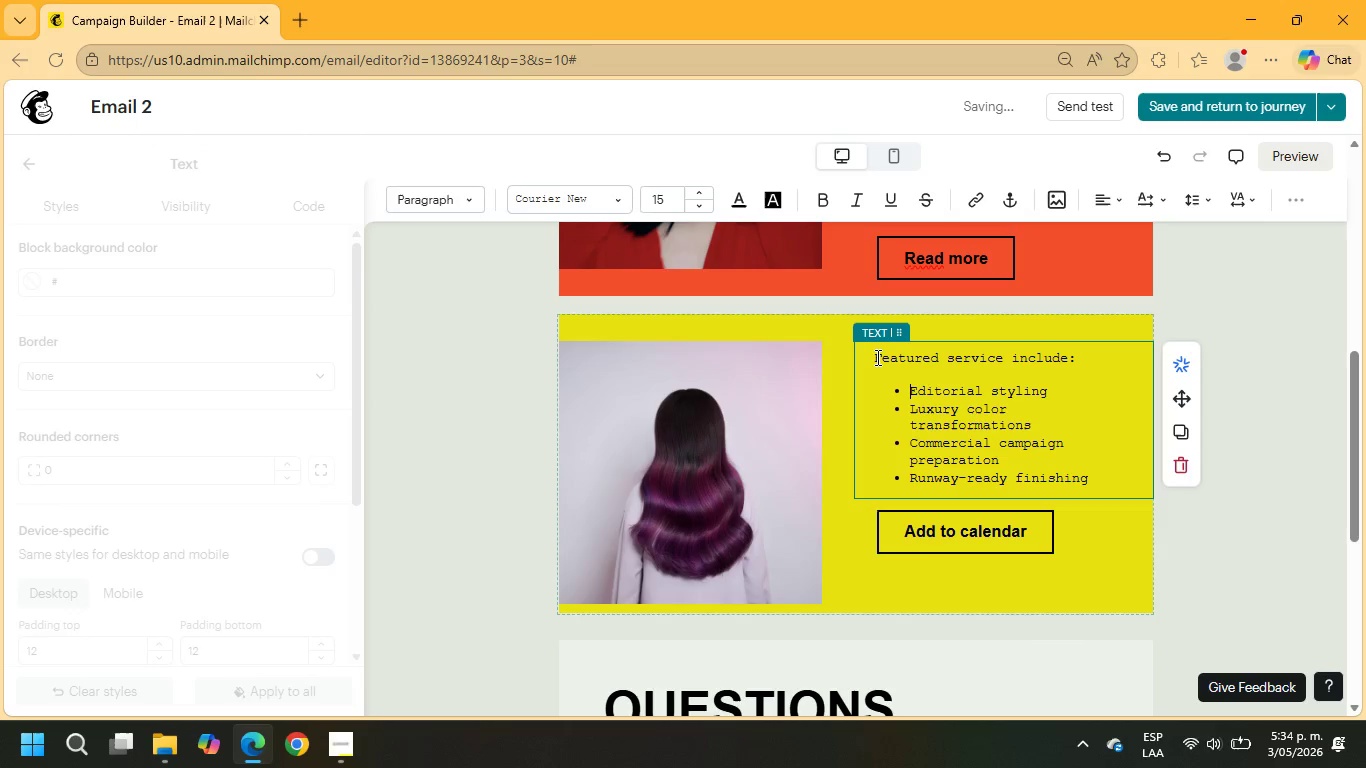 
left_click([874, 357])
 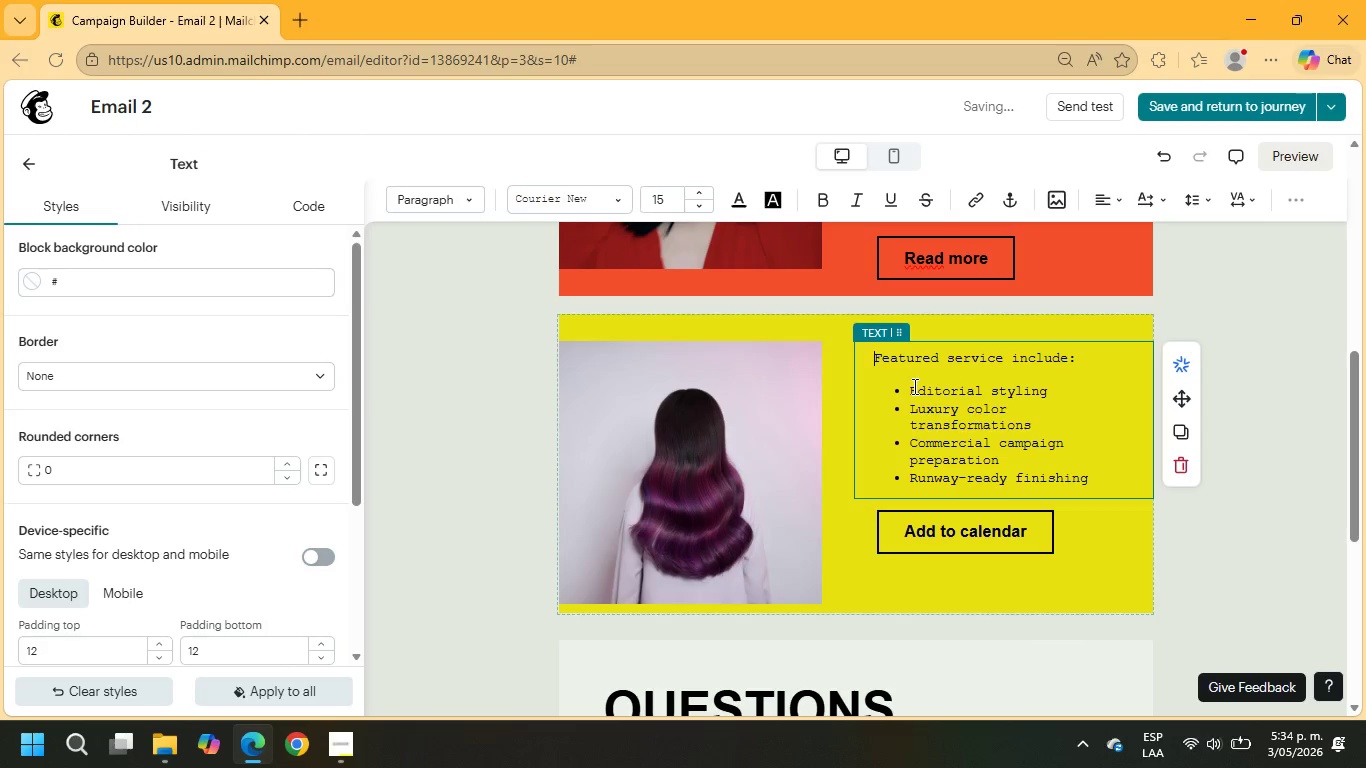 
key(Enter)
 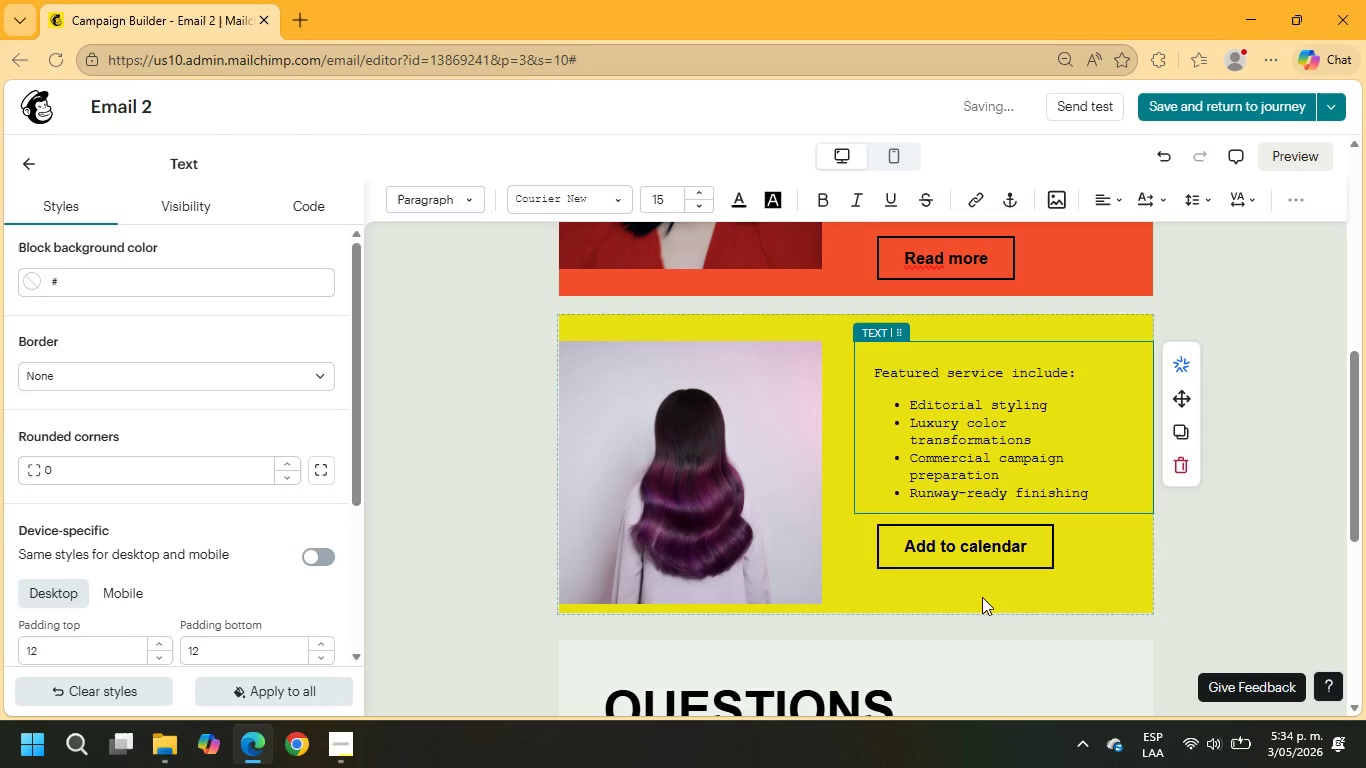 
left_click([964, 550])
 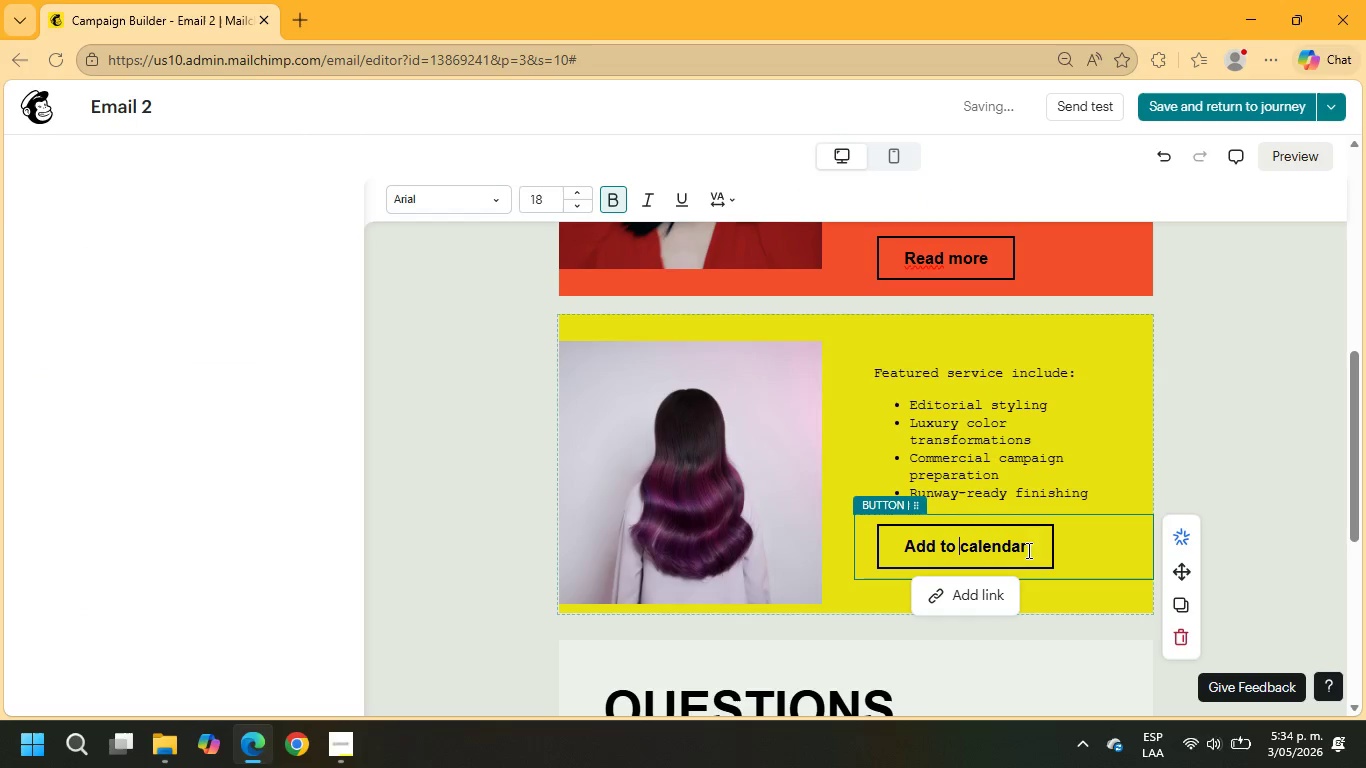 
left_click_drag(start_coordinate=[1027, 550], to_coordinate=[1001, 550])
 